 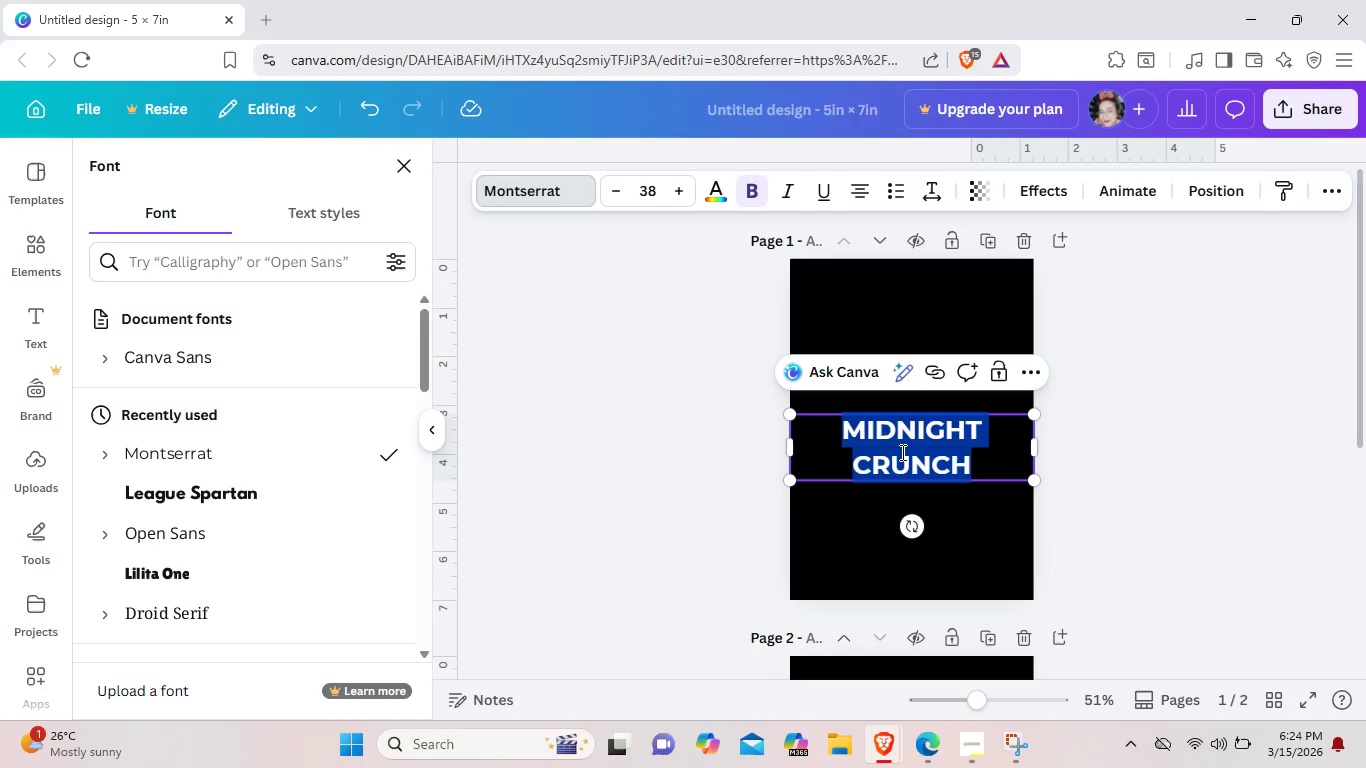 
scroll: coordinate [242, 494], scroll_direction: down, amount: 1.0
 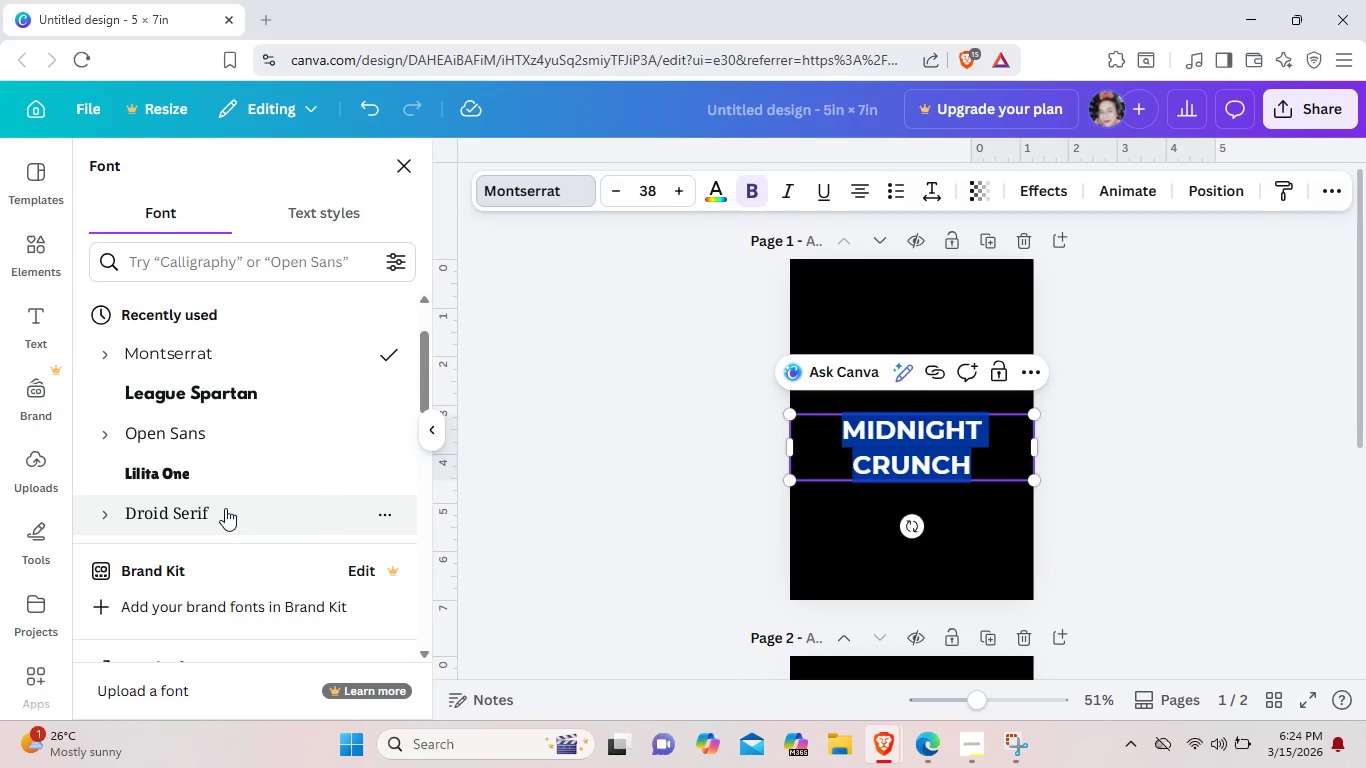 
left_click([225, 508])
 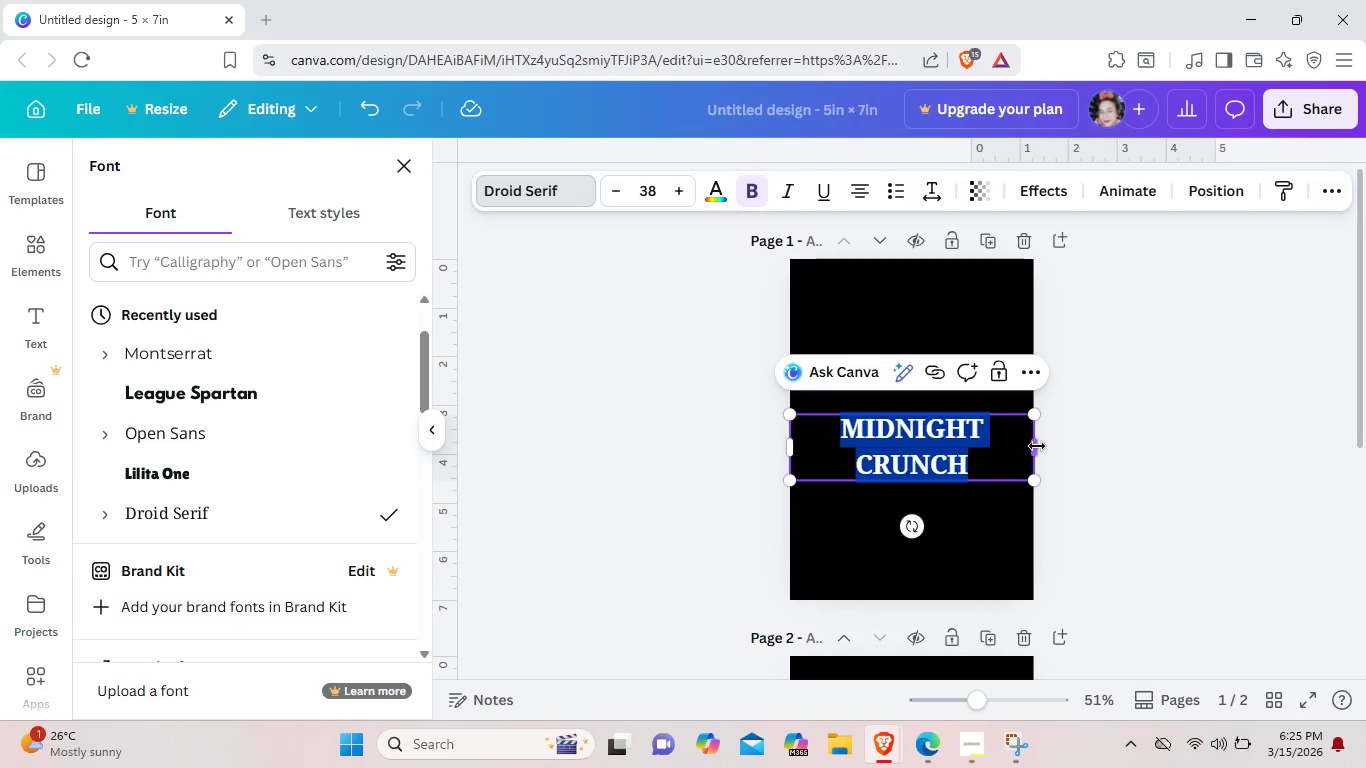 
left_click_drag(start_coordinate=[1037, 450], to_coordinate=[1033, 437])
 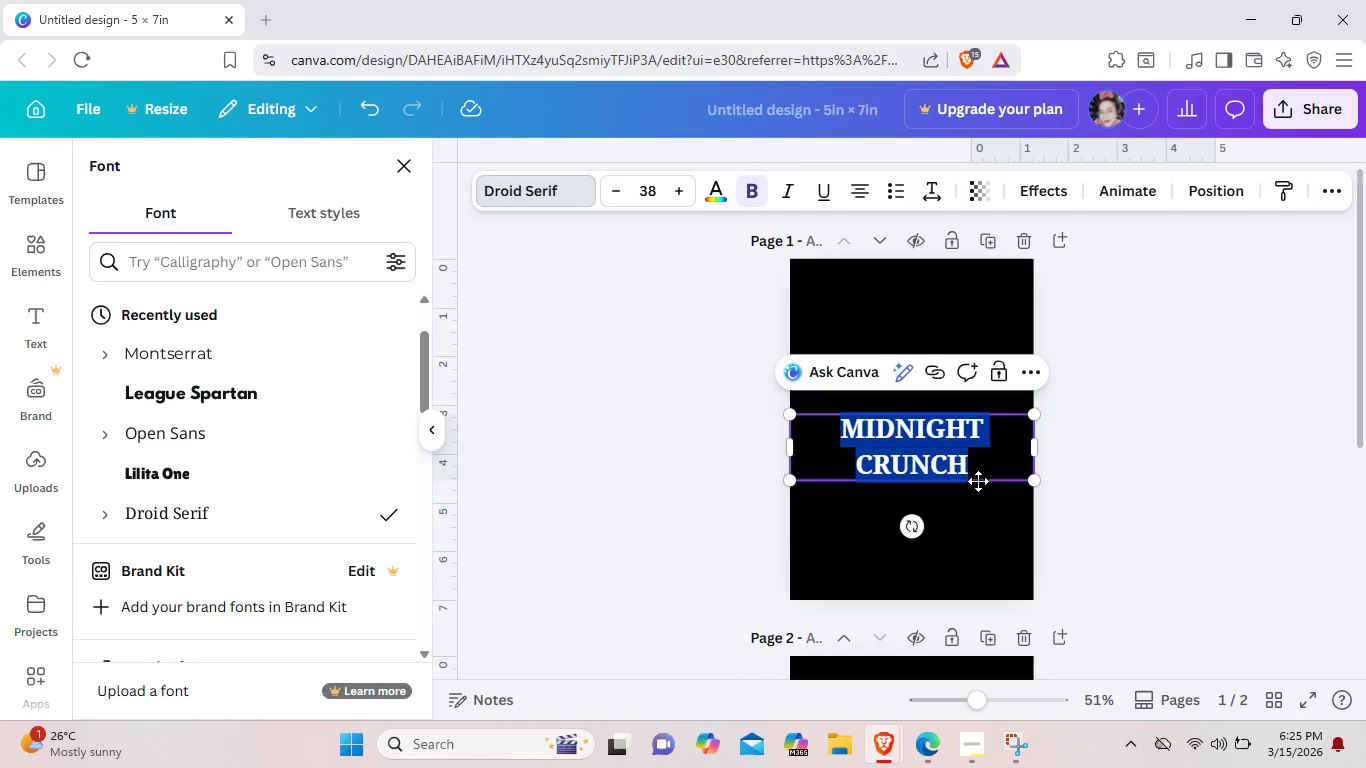 
left_click_drag(start_coordinate=[978, 481], to_coordinate=[977, 359])
 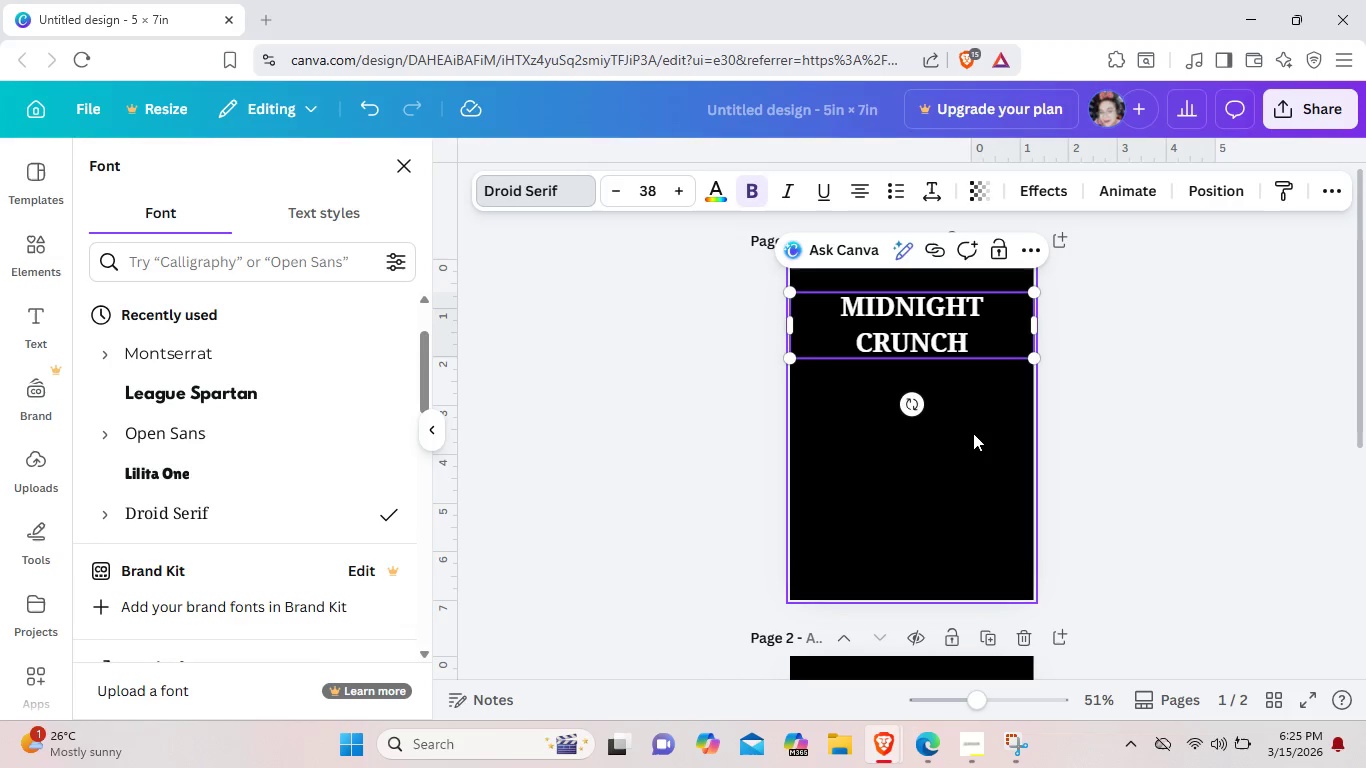 
left_click([973, 433])
 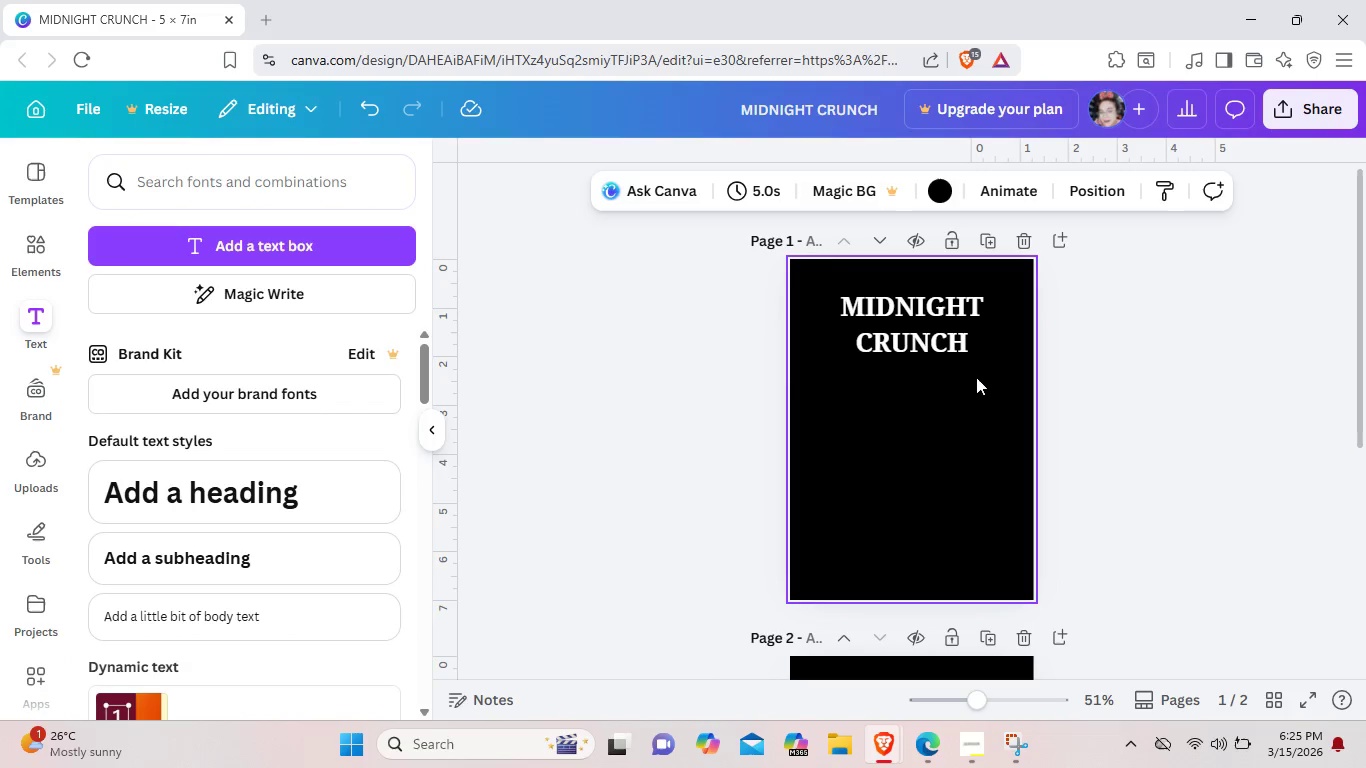 
left_click([969, 339])
 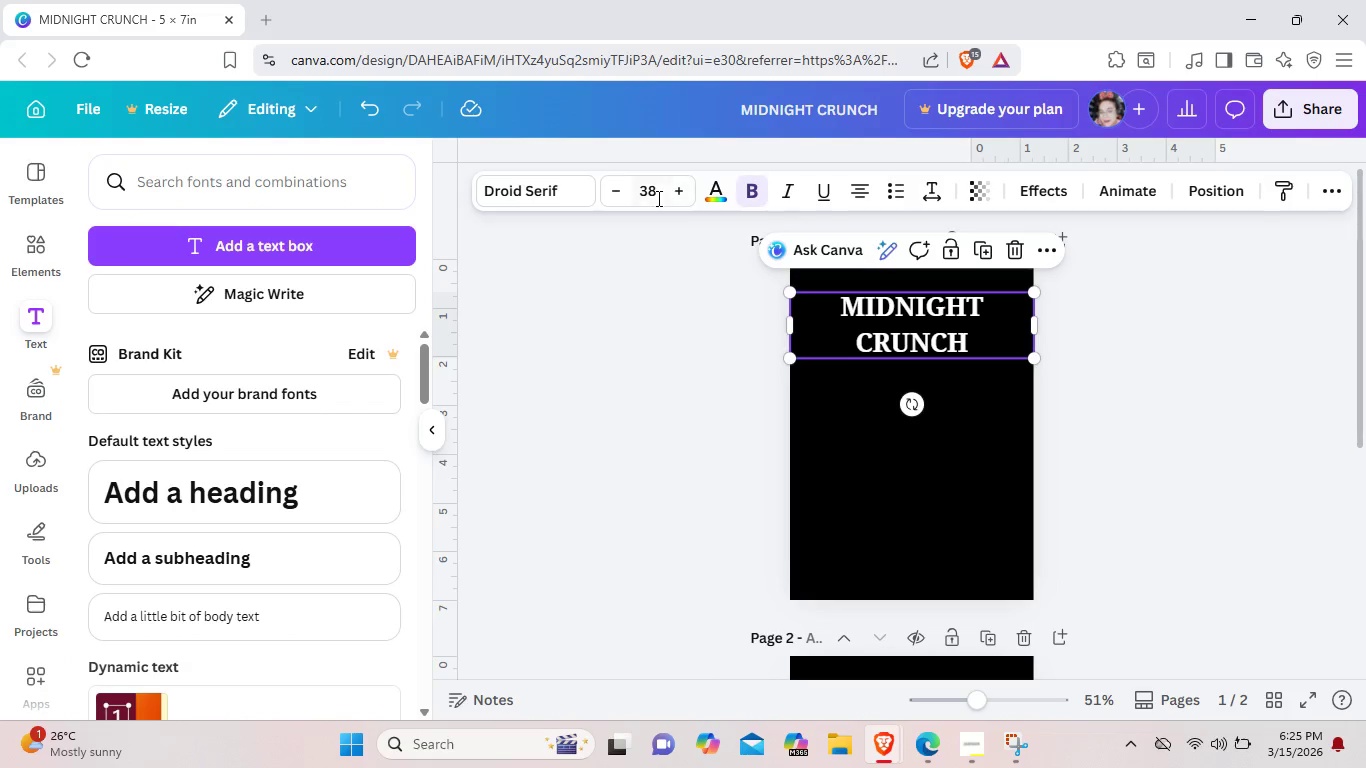 
left_click([615, 190])
 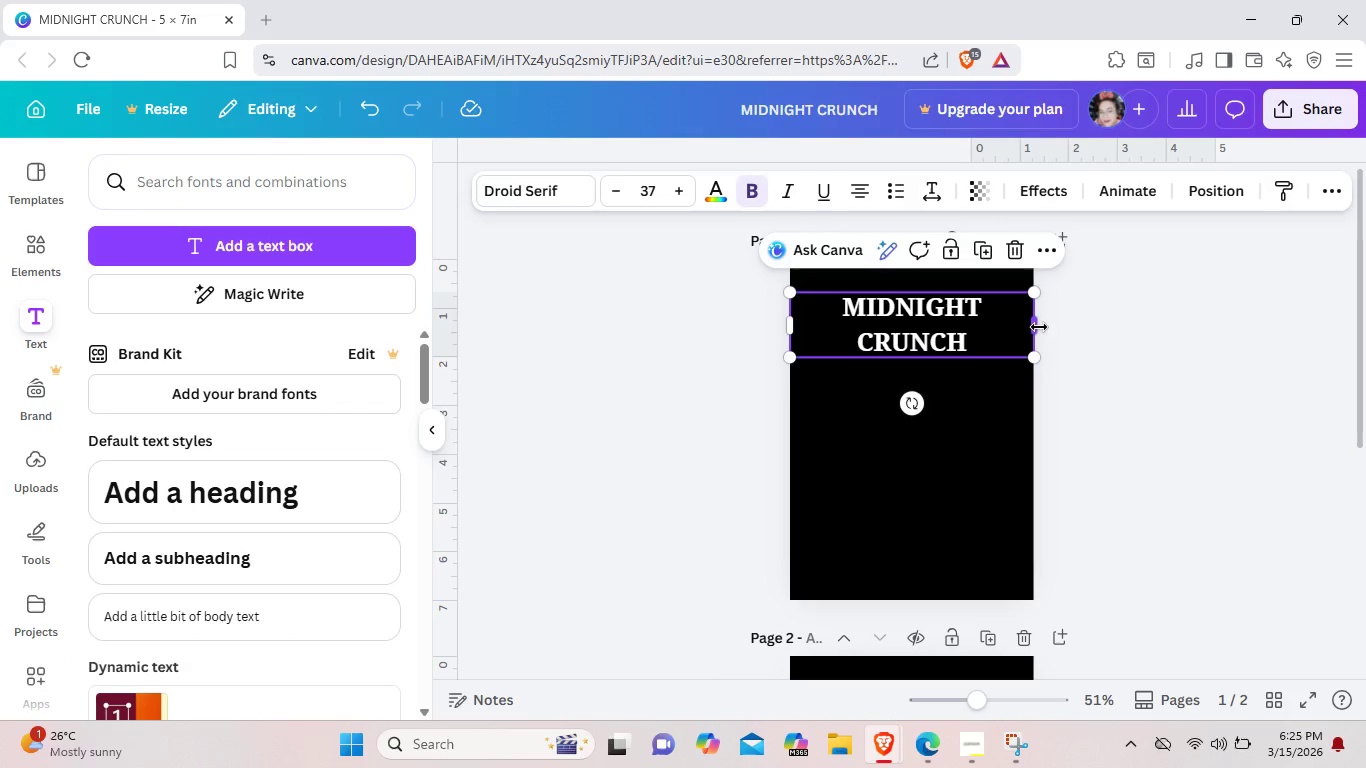 
left_click_drag(start_coordinate=[1039, 327], to_coordinate=[1048, 320])
 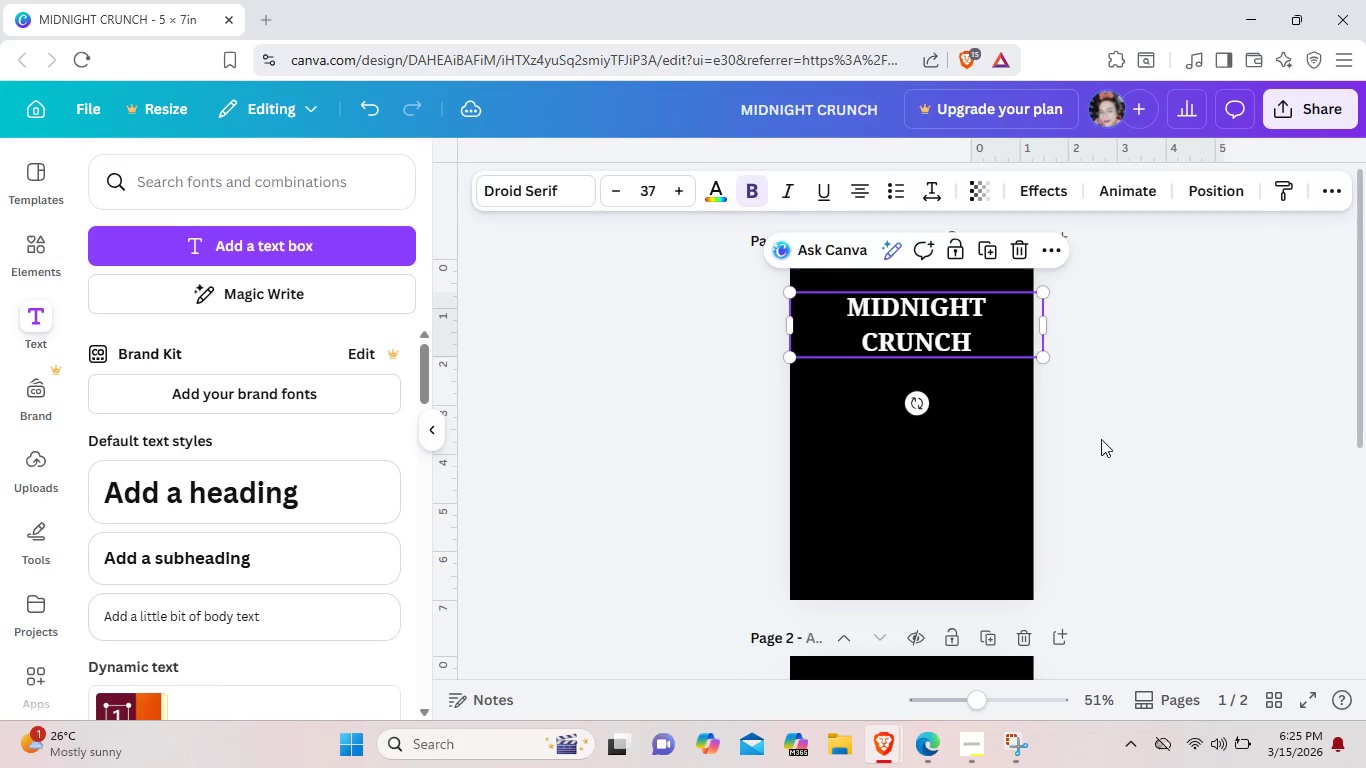 
left_click([1101, 439])
 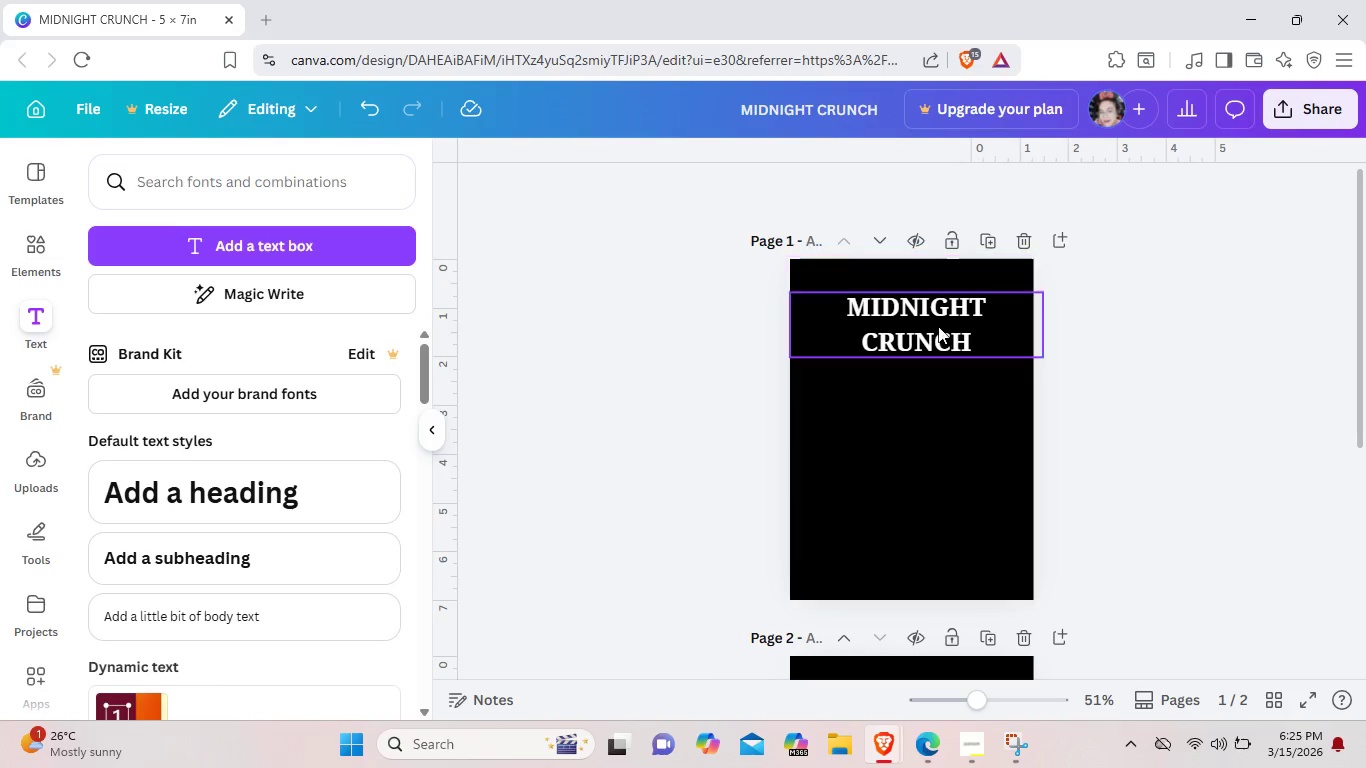 
left_click_drag(start_coordinate=[938, 326], to_coordinate=[938, 335])
 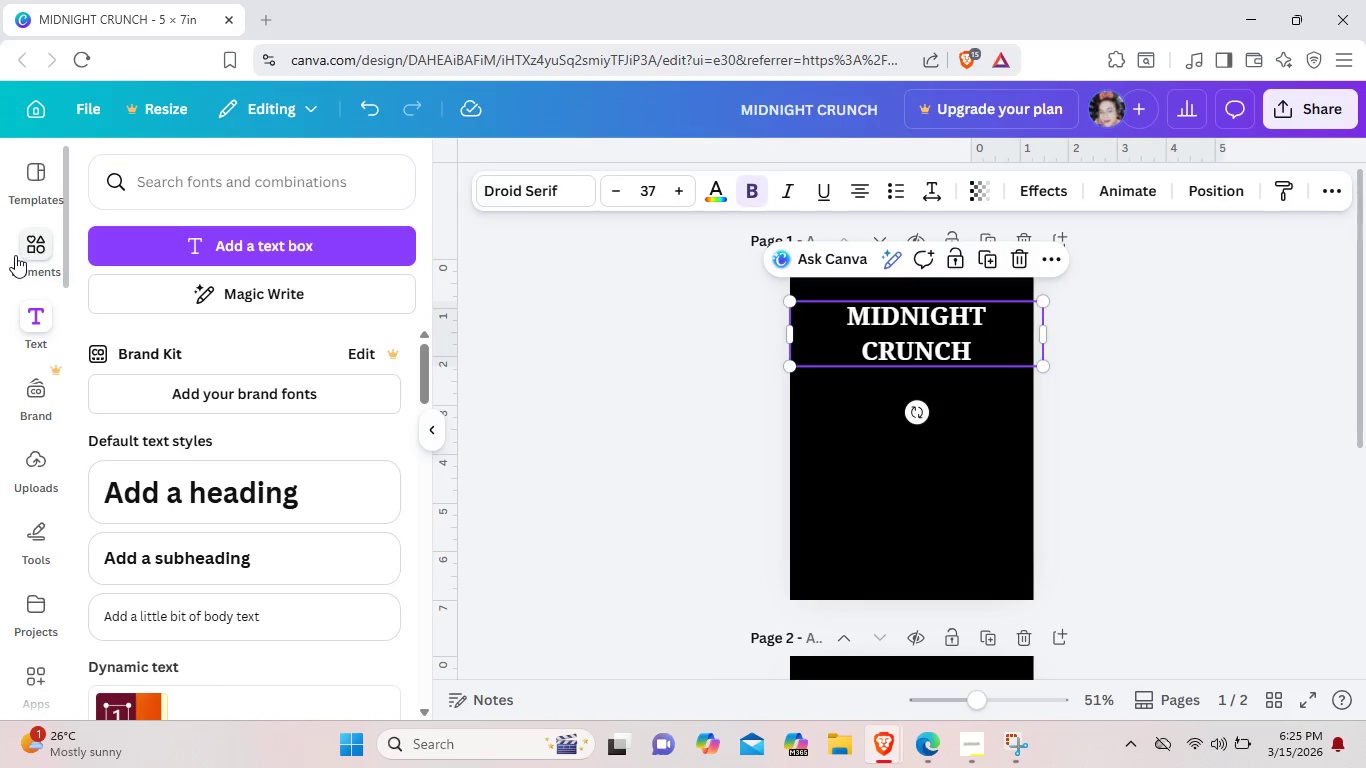 
left_click([20, 254])
 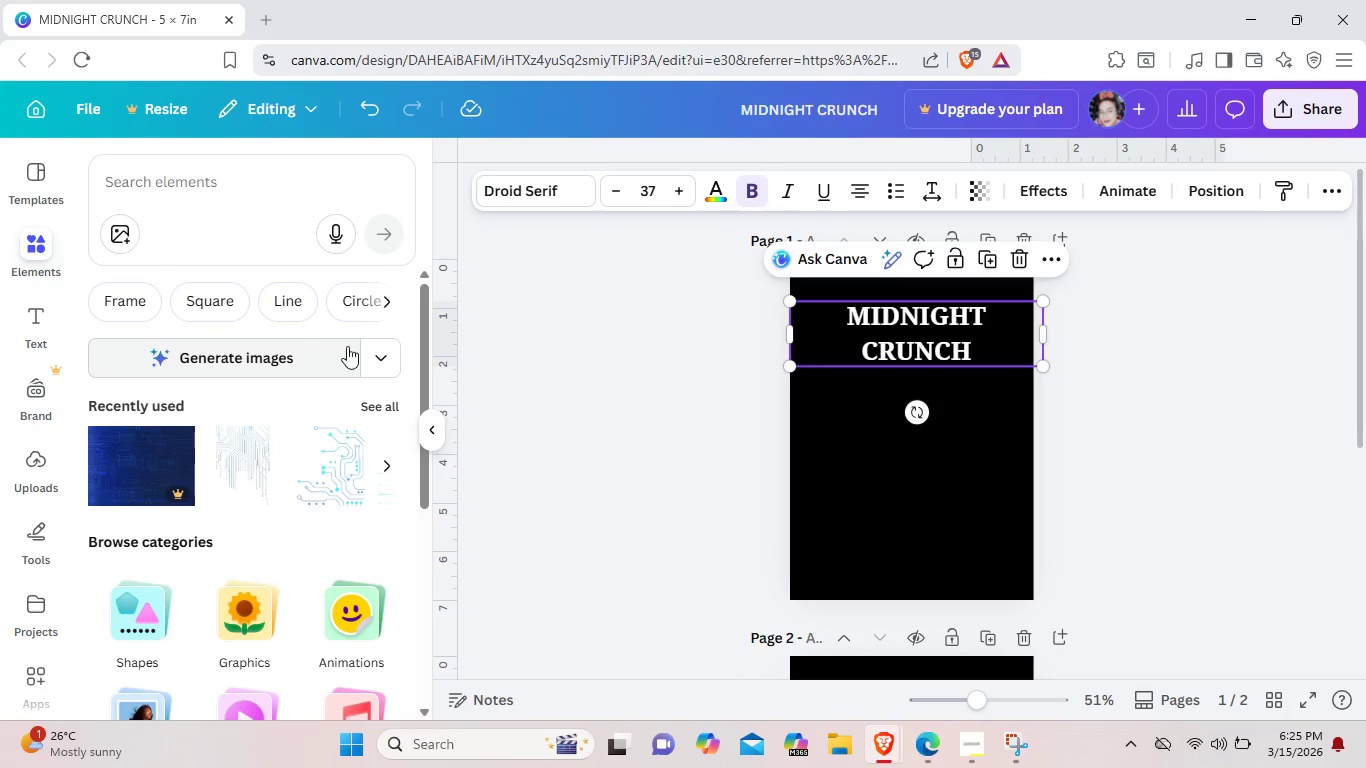 
left_click([390, 406])
 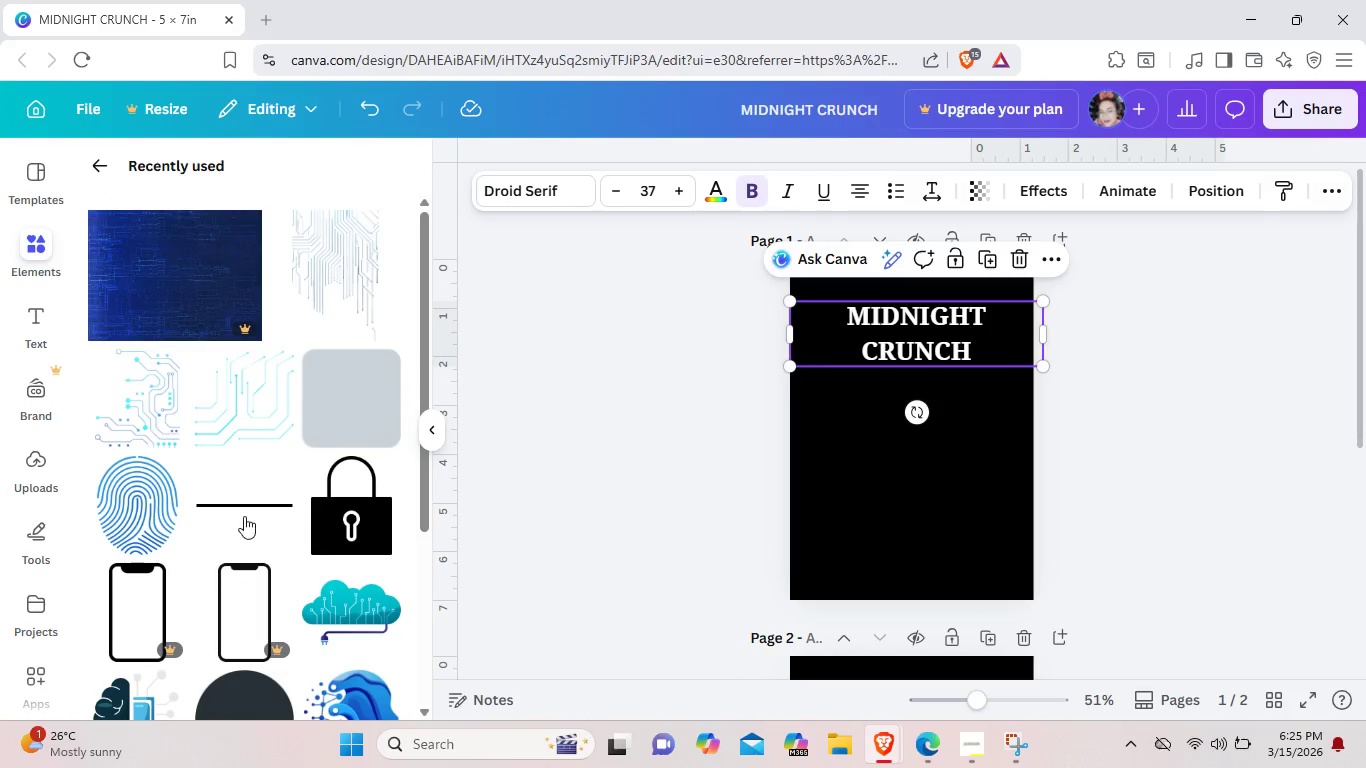 
left_click([244, 509])
 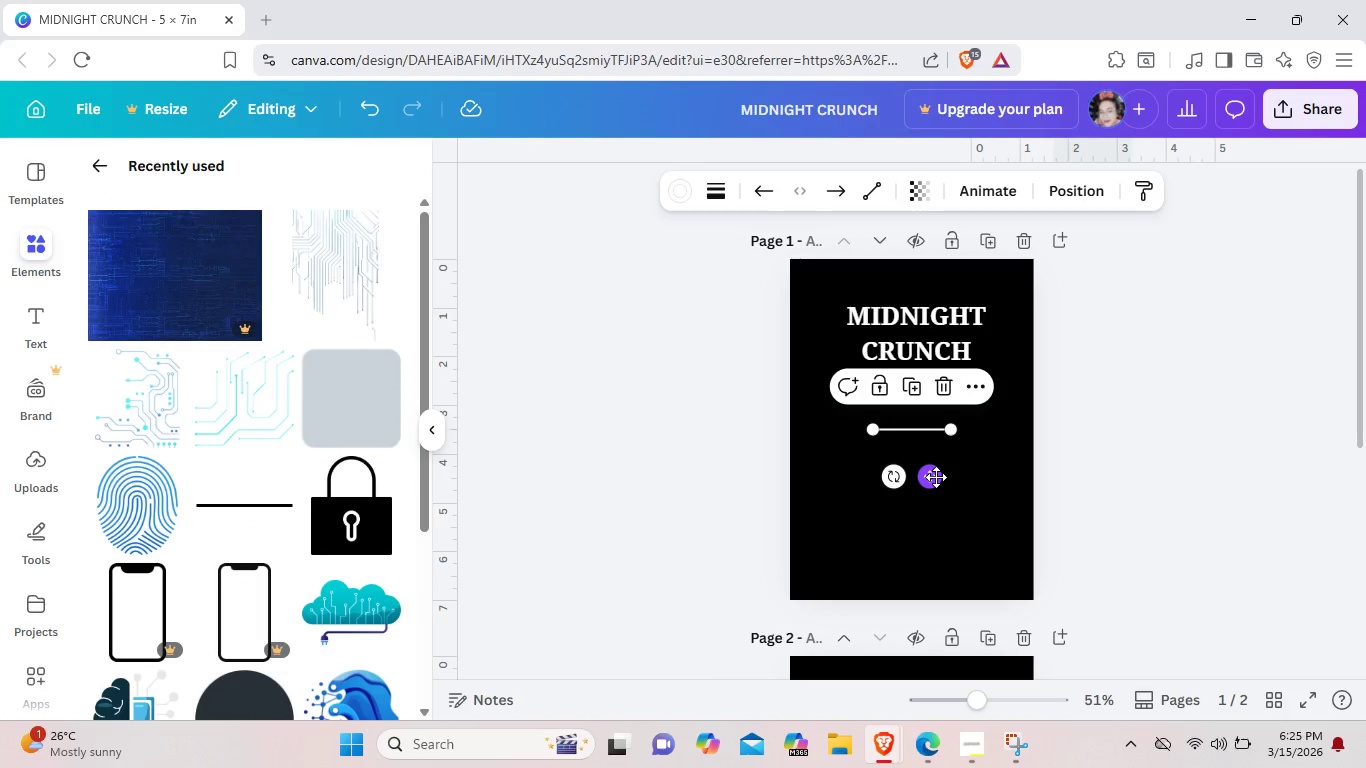 
wait(5.73)
 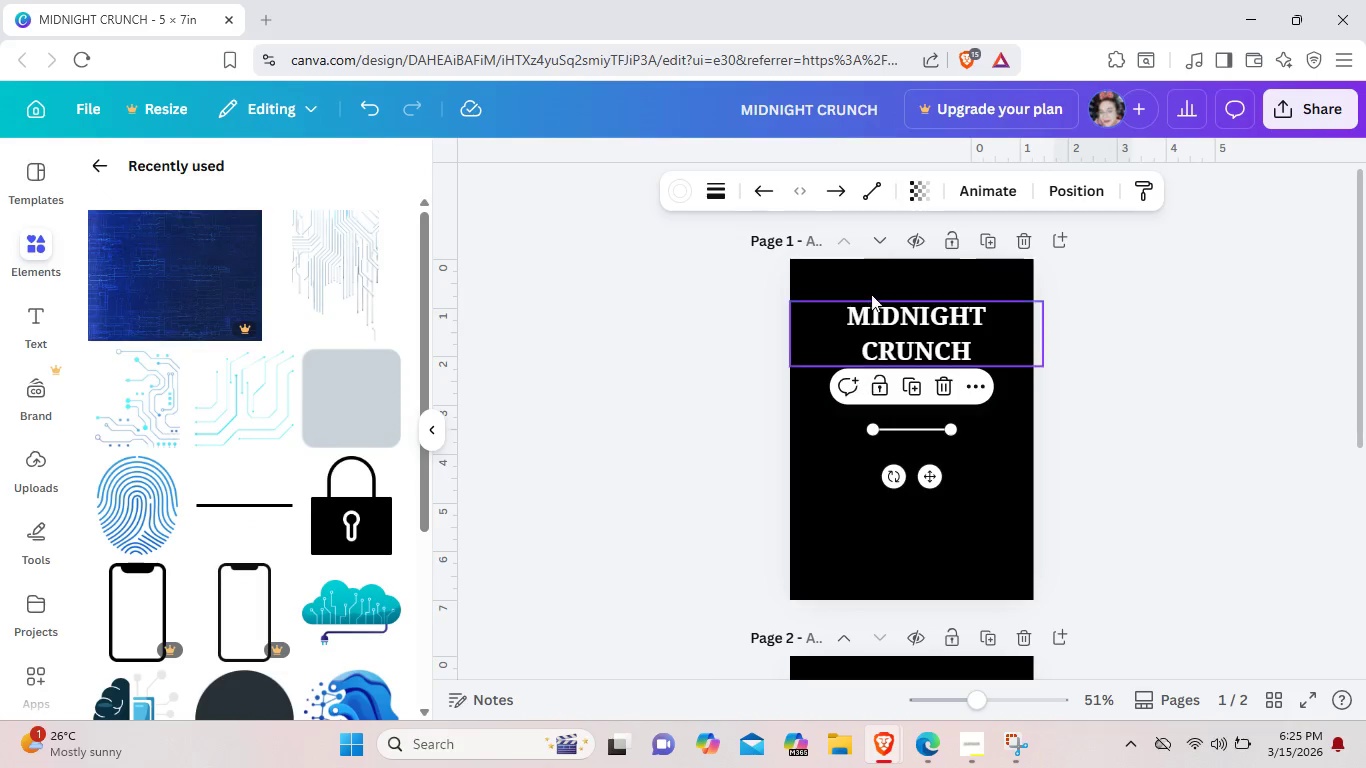 
left_click_drag(start_coordinate=[936, 477], to_coordinate=[851, 423])
 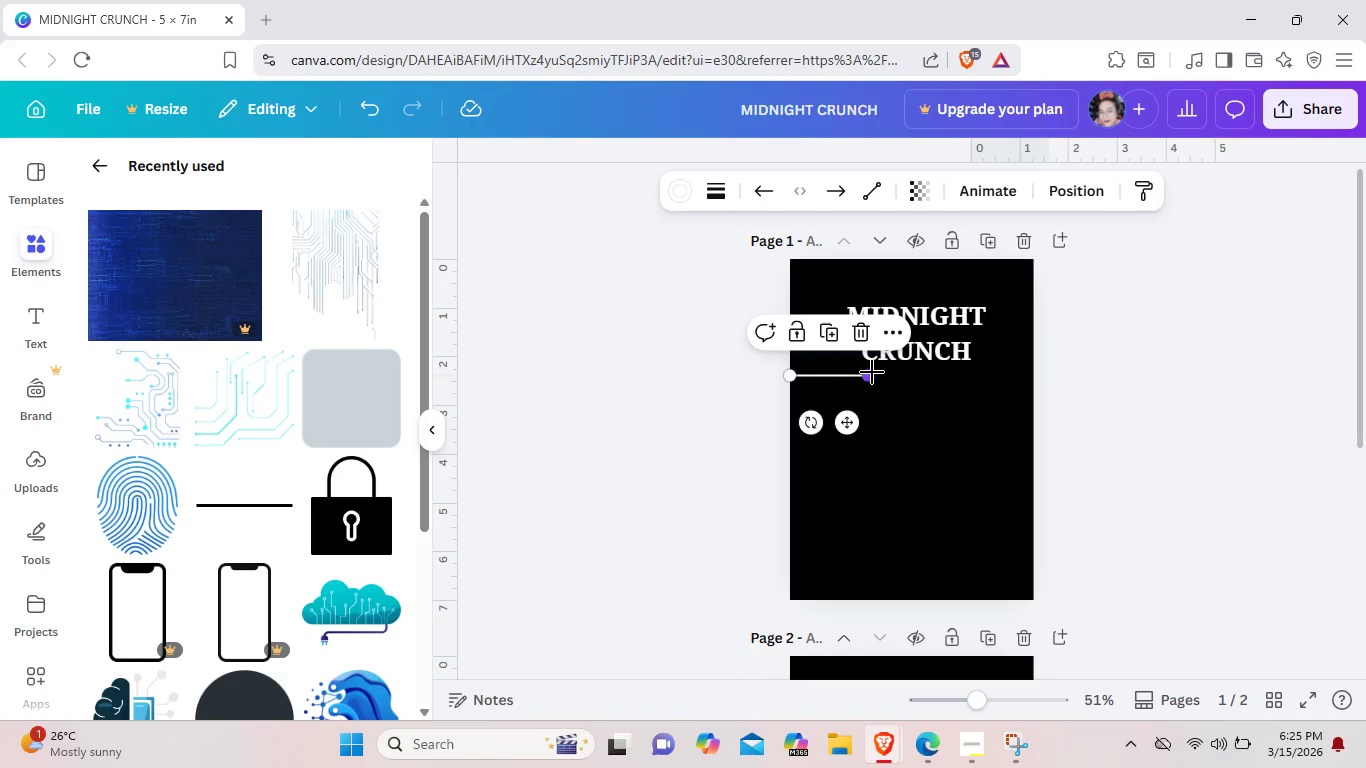 
left_click_drag(start_coordinate=[868, 373], to_coordinate=[1014, 376])
 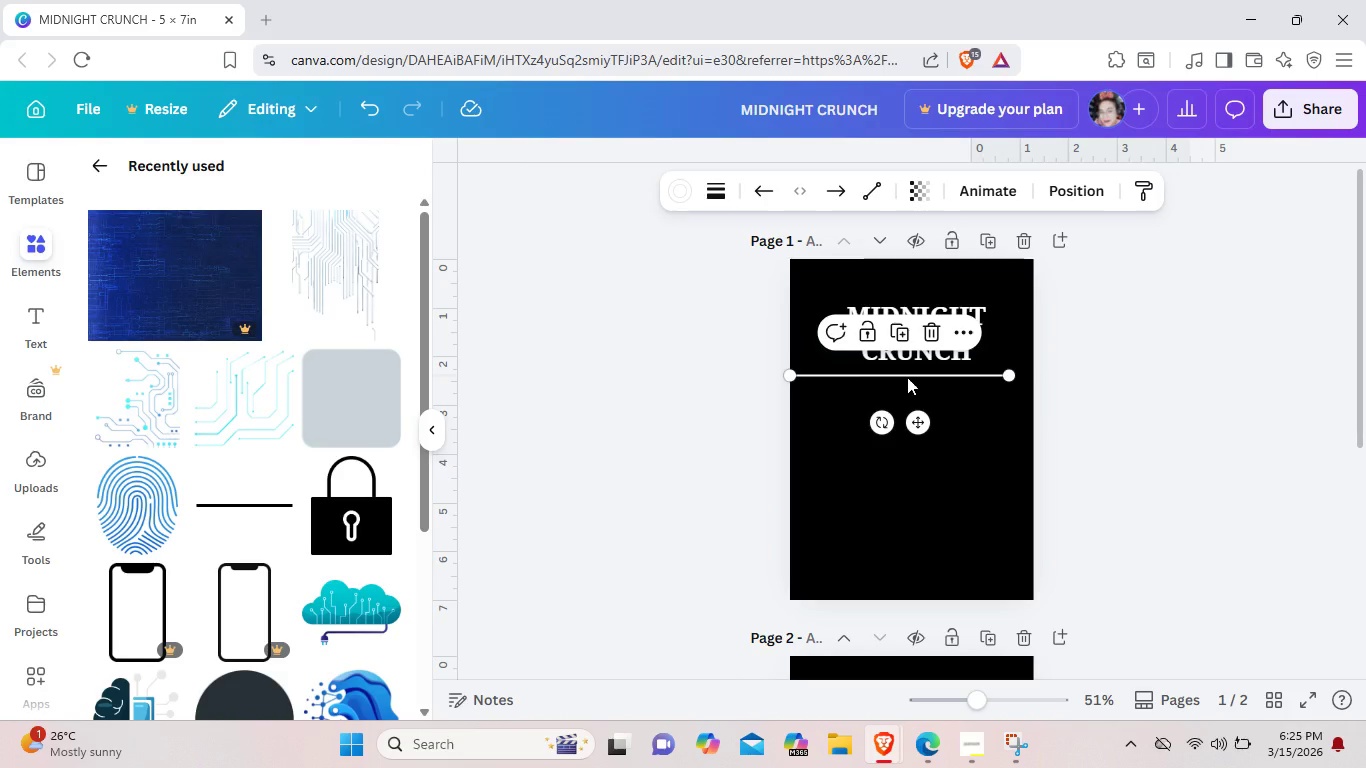 
hold_key(key=ArrowRight, duration=0.97)
 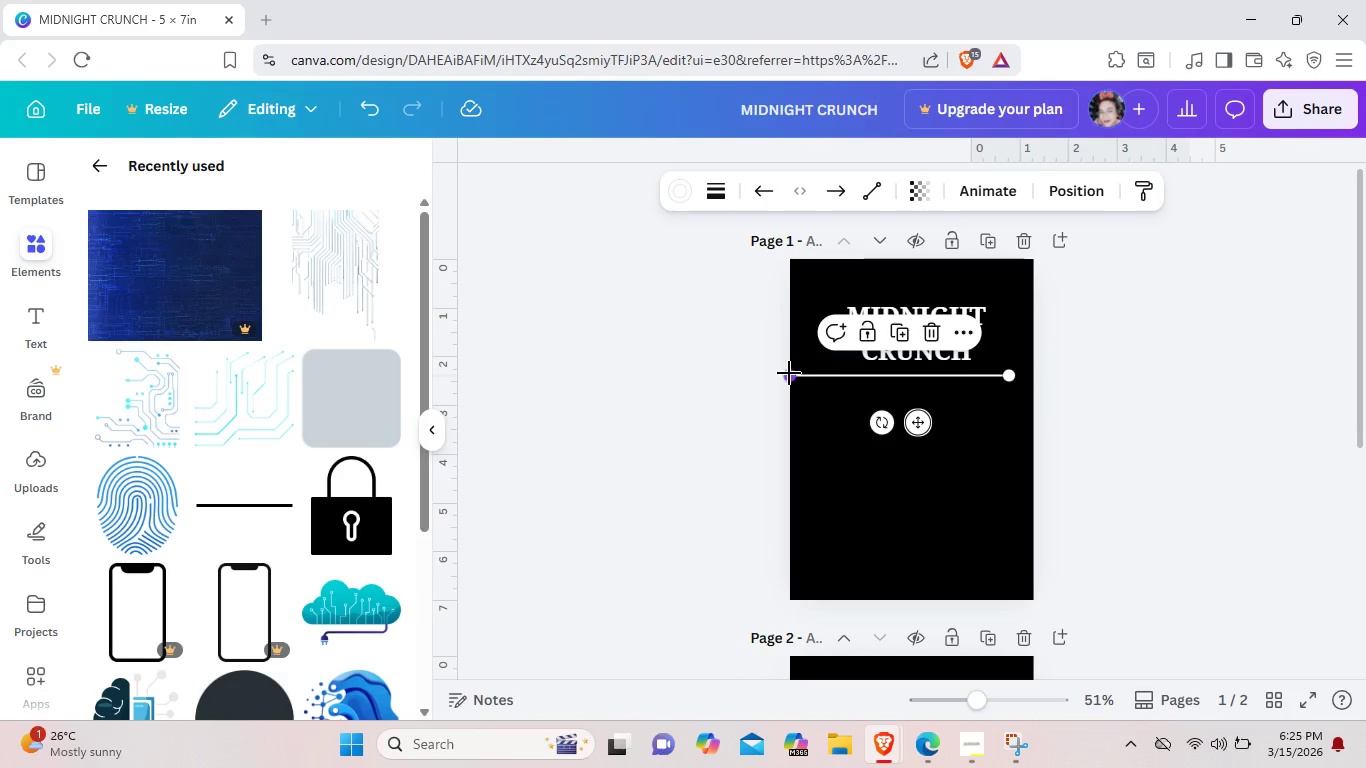 
left_click_drag(start_coordinate=[785, 380], to_coordinate=[827, 381])
 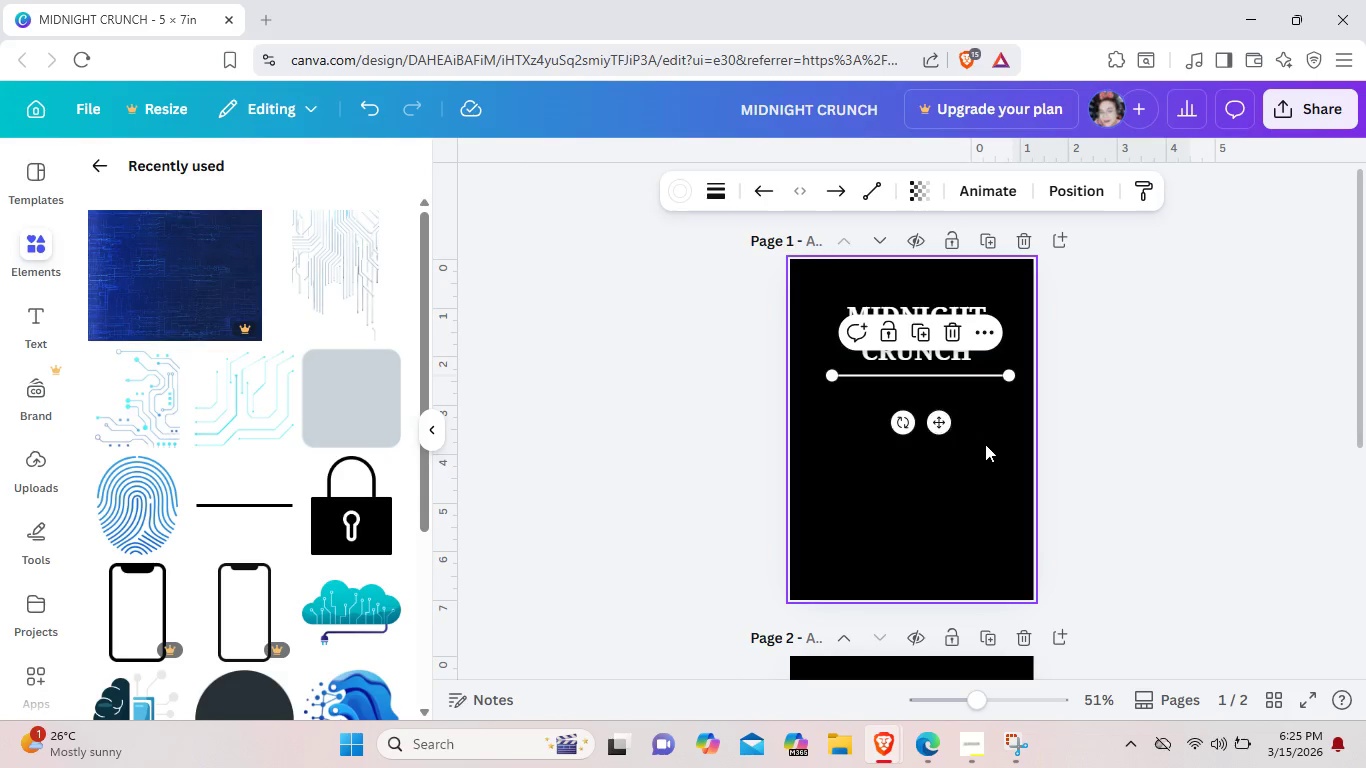 
left_click([985, 444])
 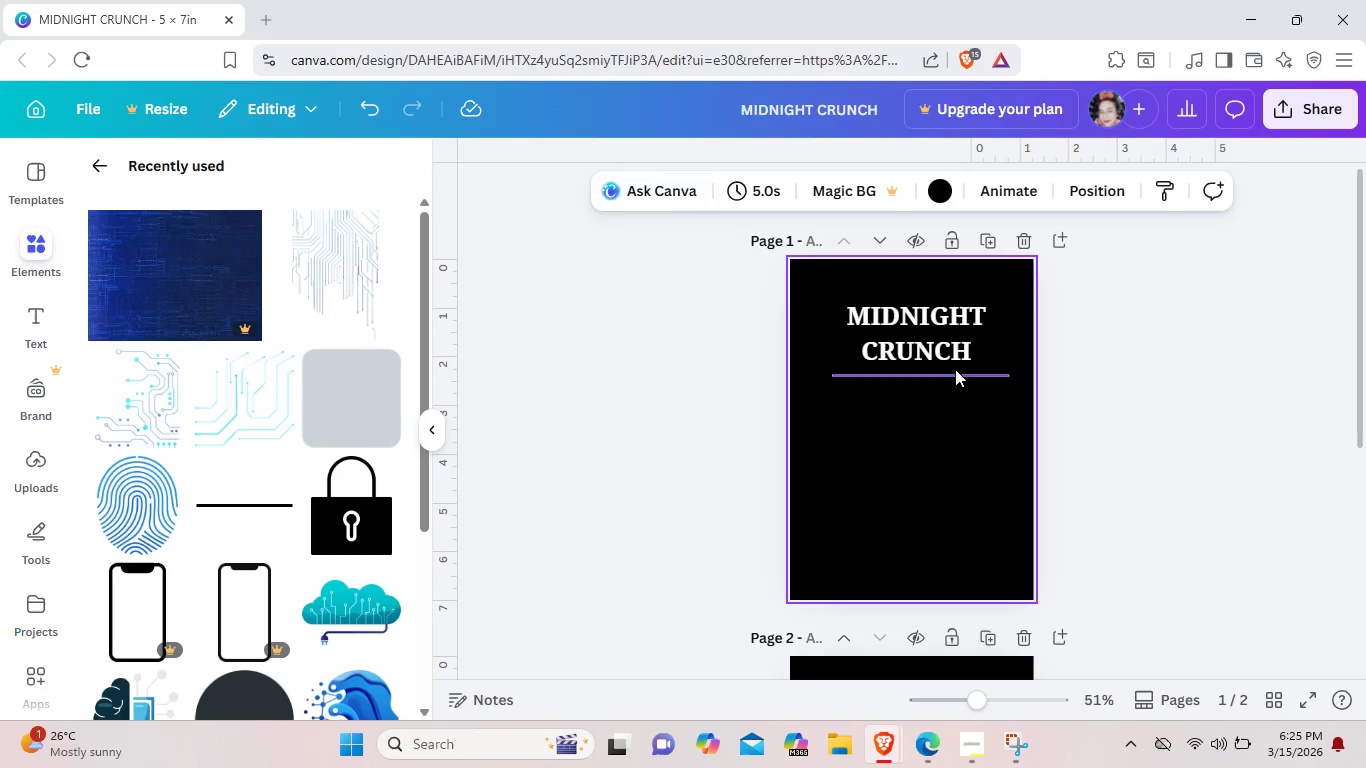 
left_click([955, 369])
 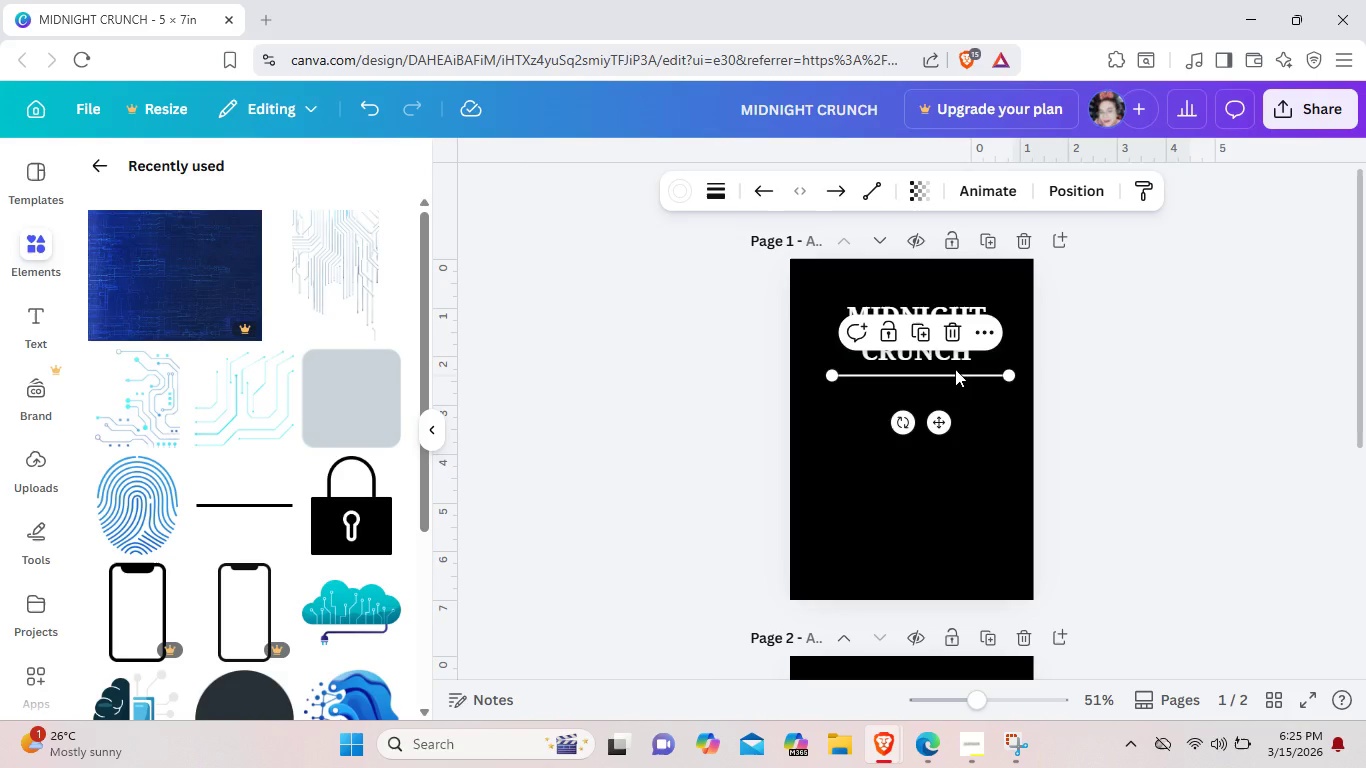 
key(Control+C)
 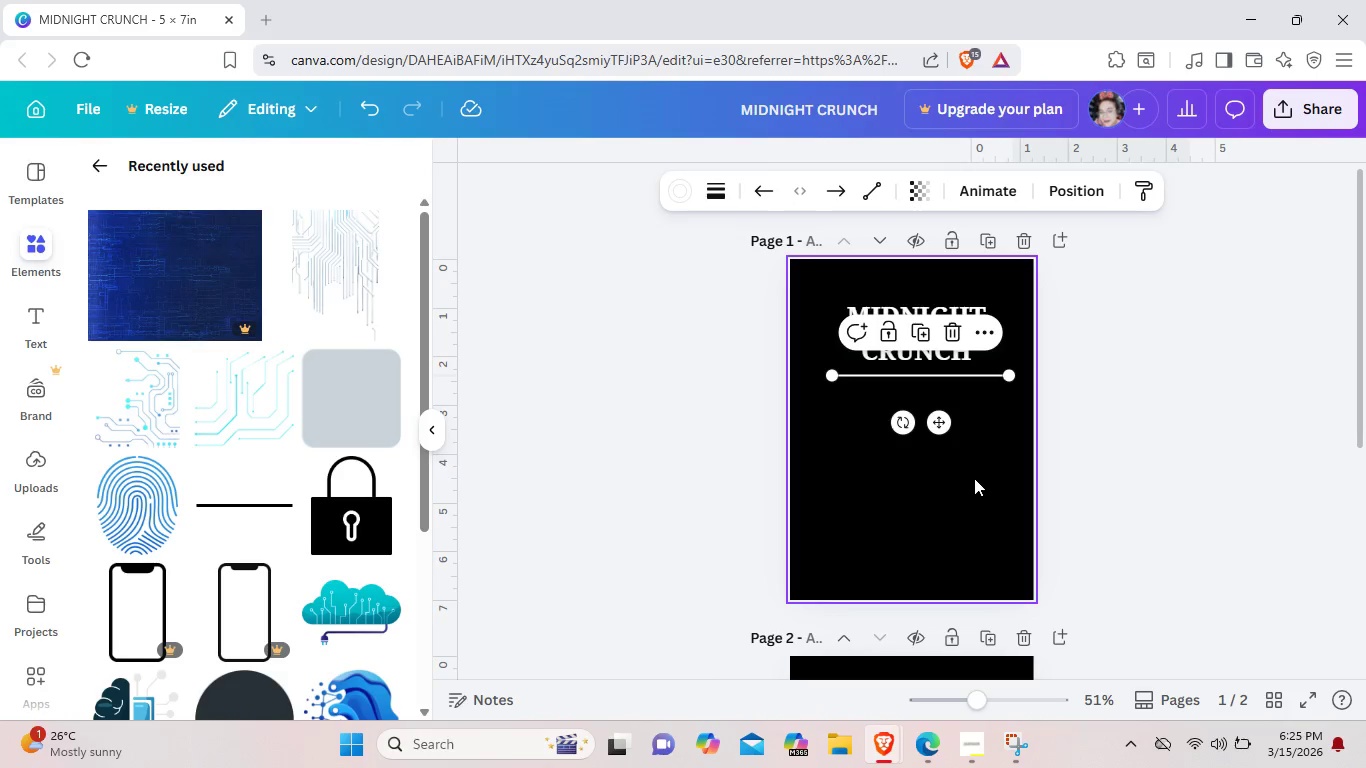 
left_click([974, 478])
 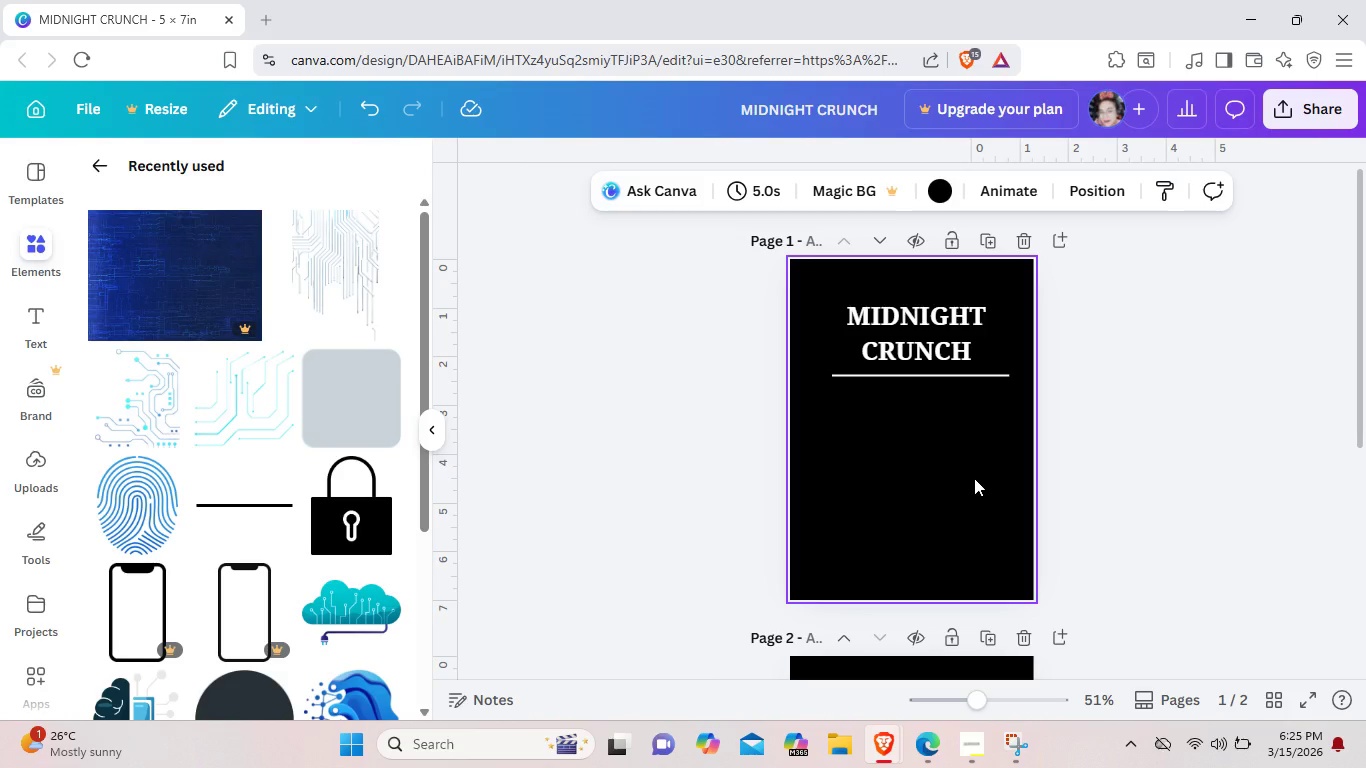 
key(Control+V)
 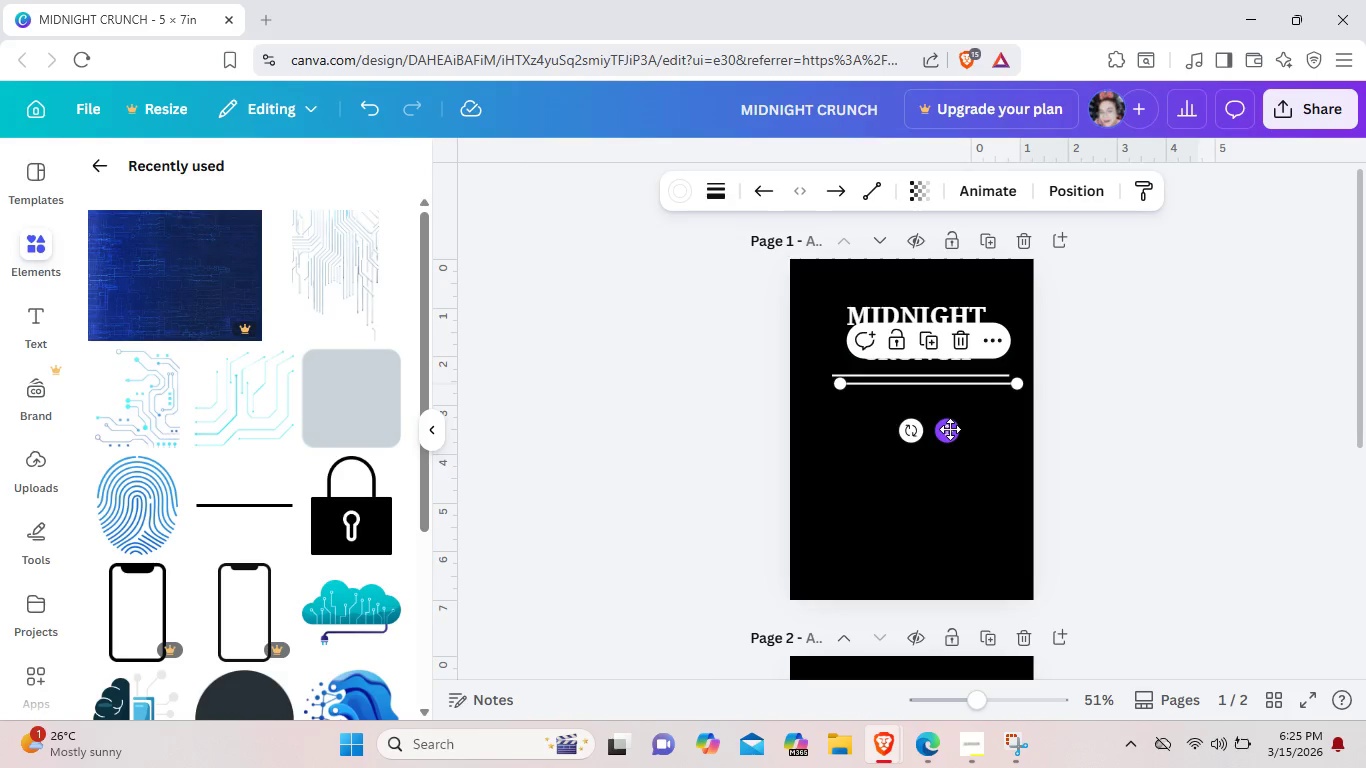 
left_click_drag(start_coordinate=[950, 429], to_coordinate=[943, 340])
 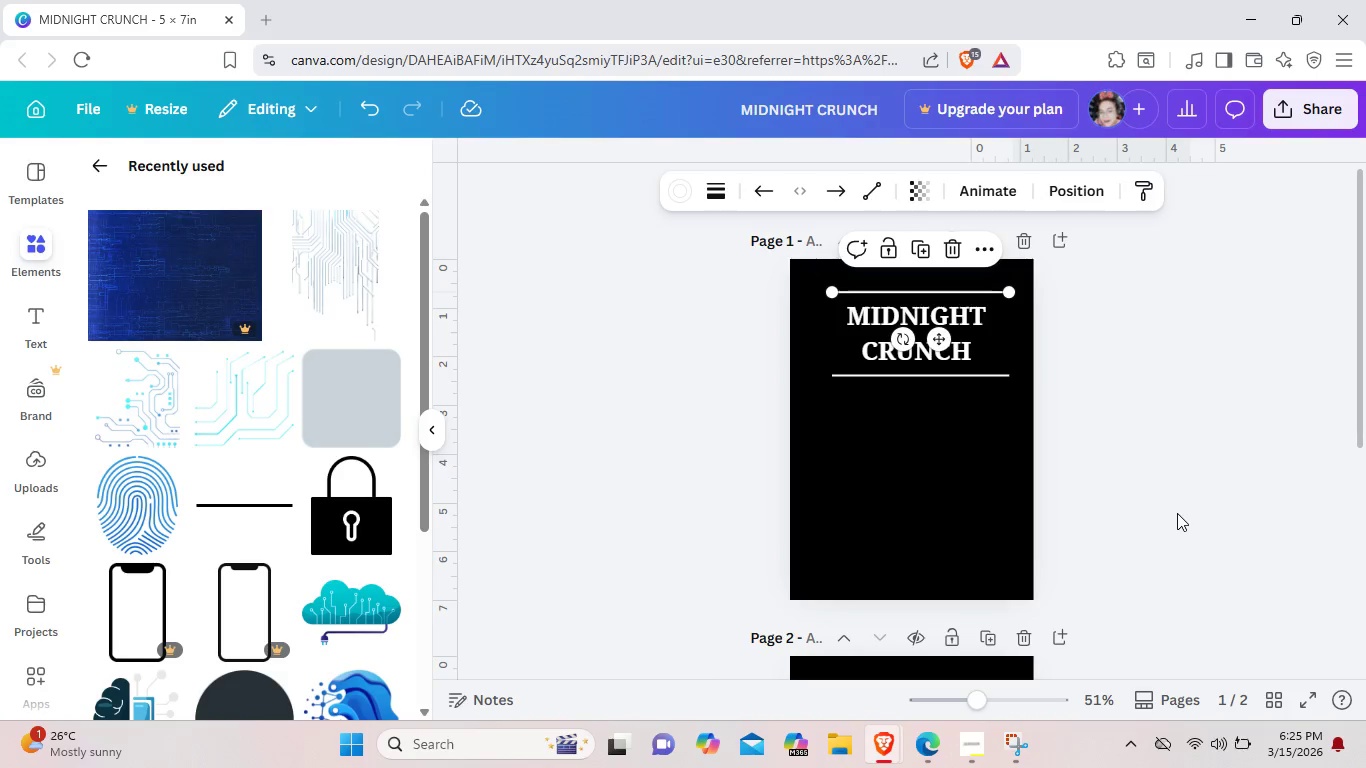 
left_click([1177, 513])
 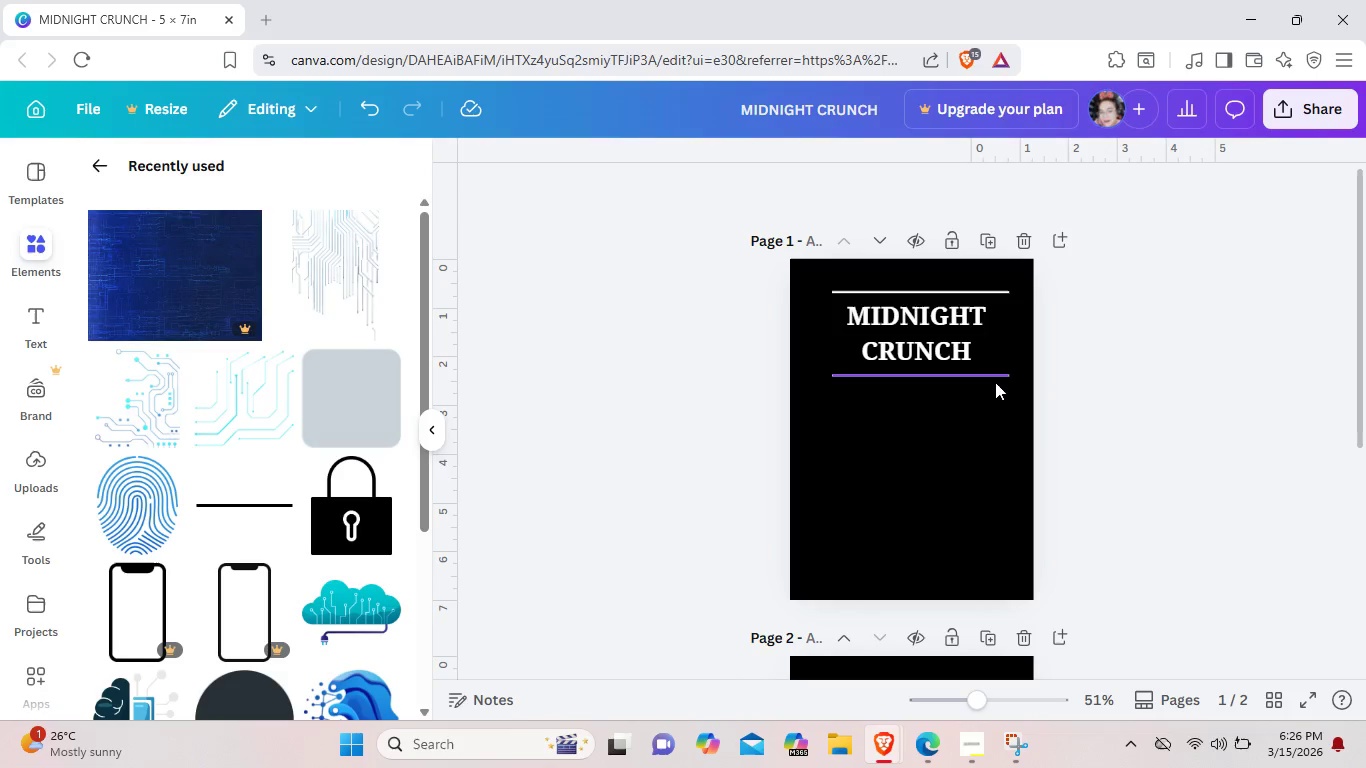 
left_click_drag(start_coordinate=[988, 377], to_coordinate=[974, 381])
 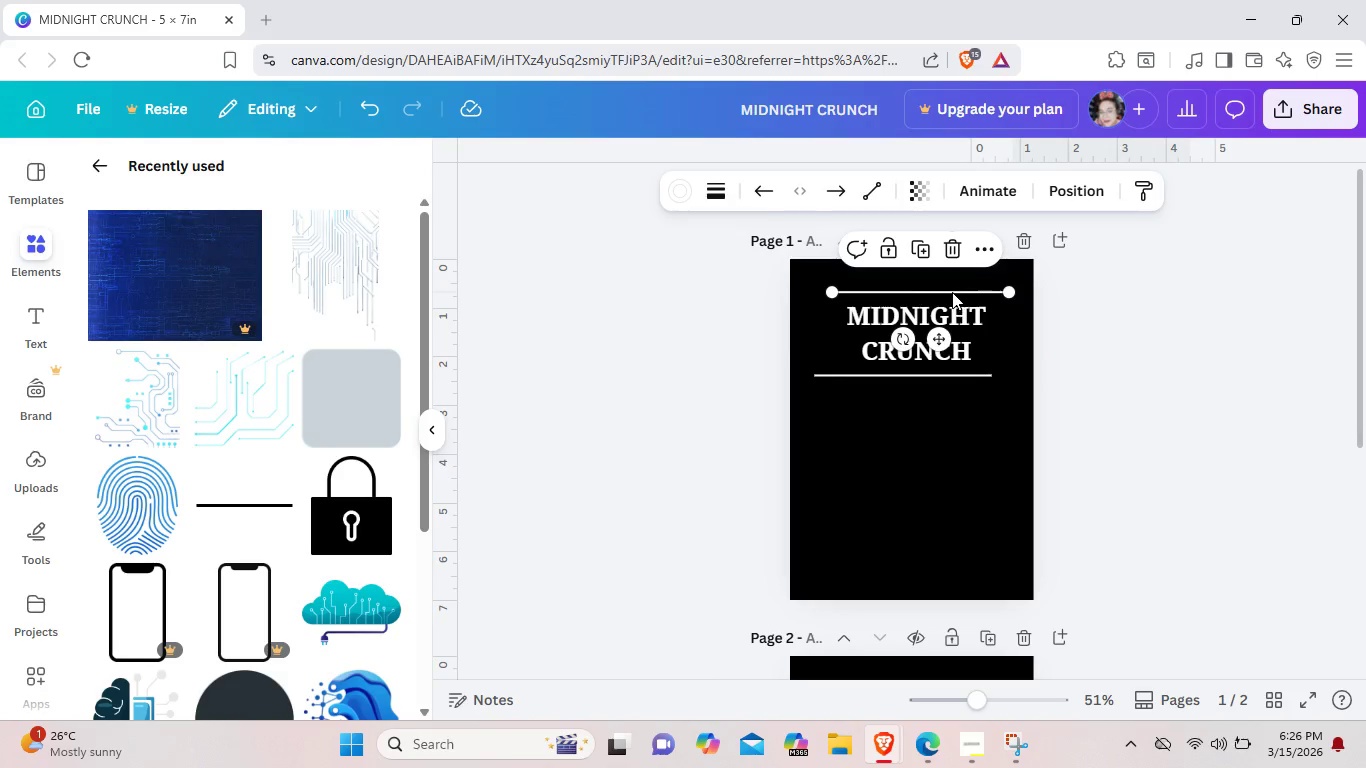 
left_click_drag(start_coordinate=[940, 338], to_coordinate=[928, 338])
 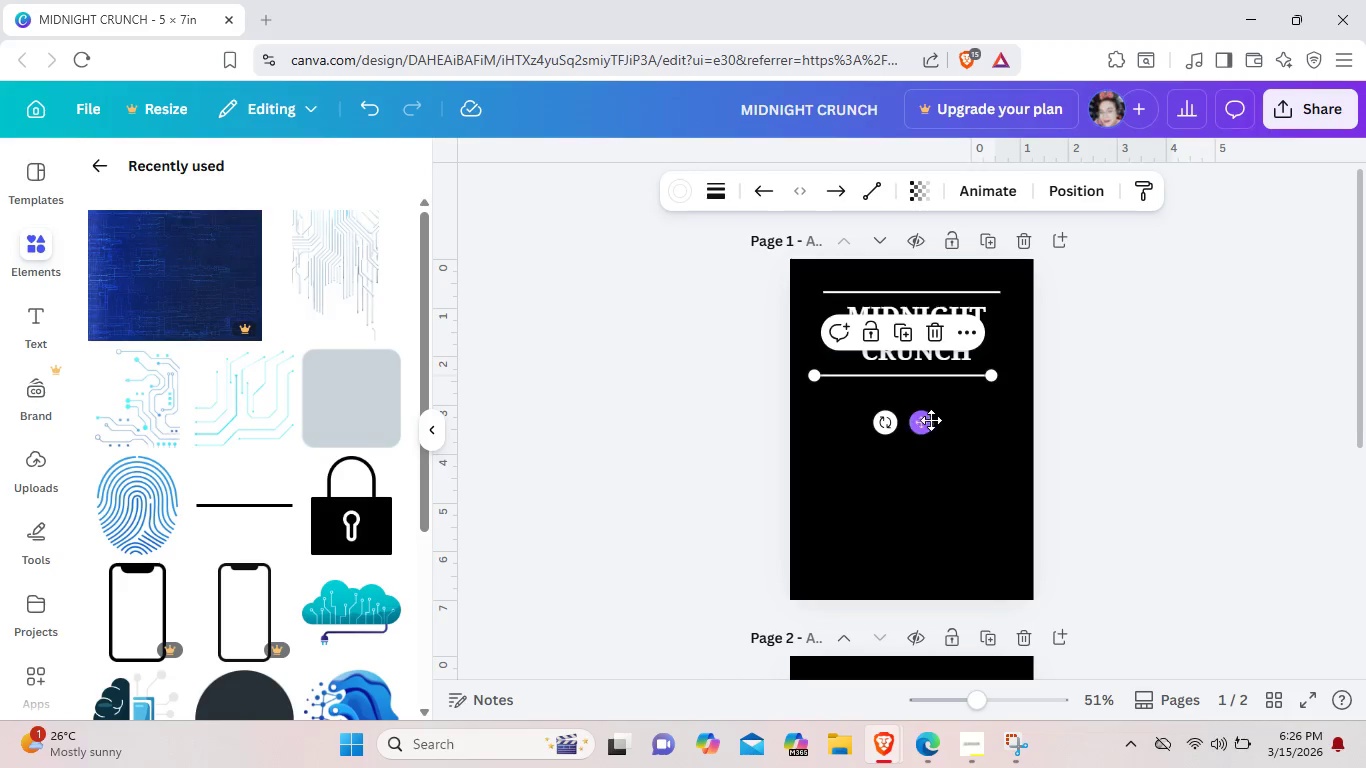 
left_click_drag(start_coordinate=[926, 426], to_coordinate=[937, 427])
 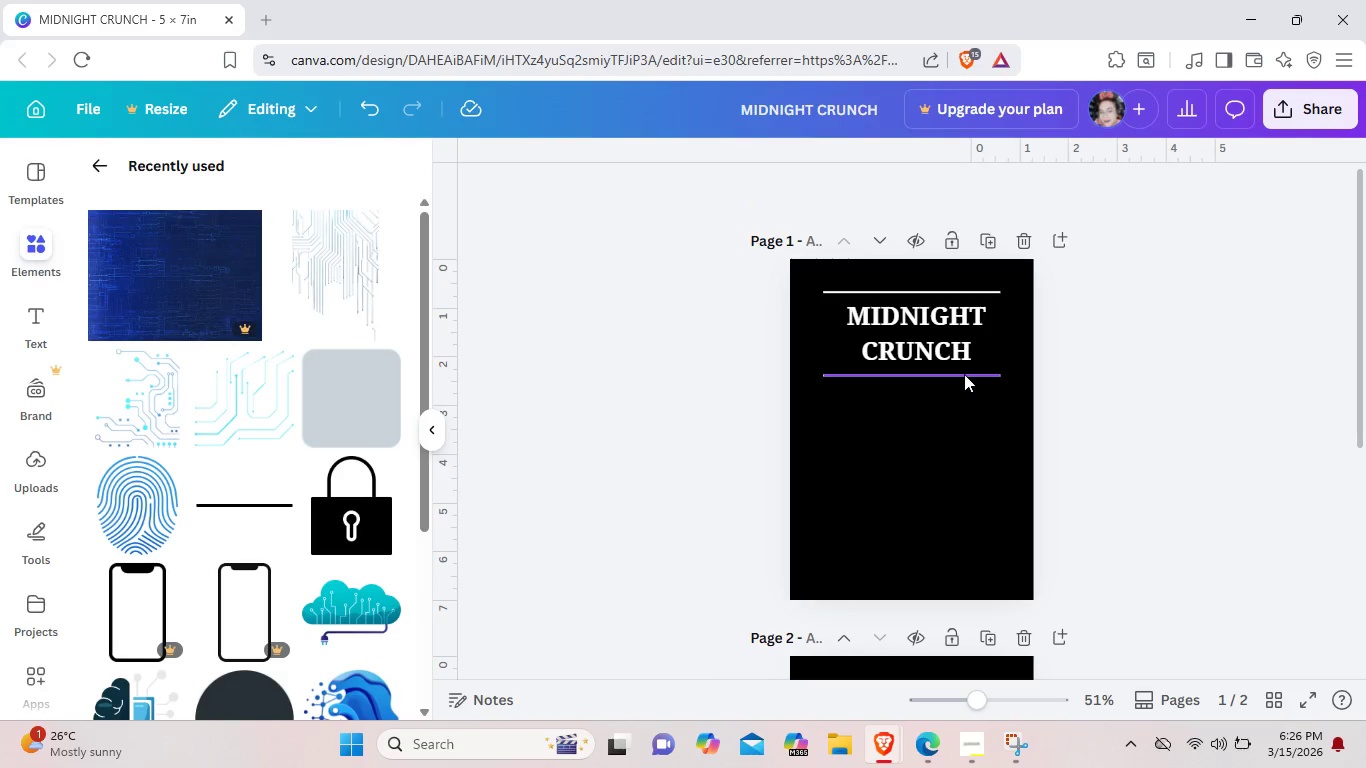 
left_click([964, 374])
 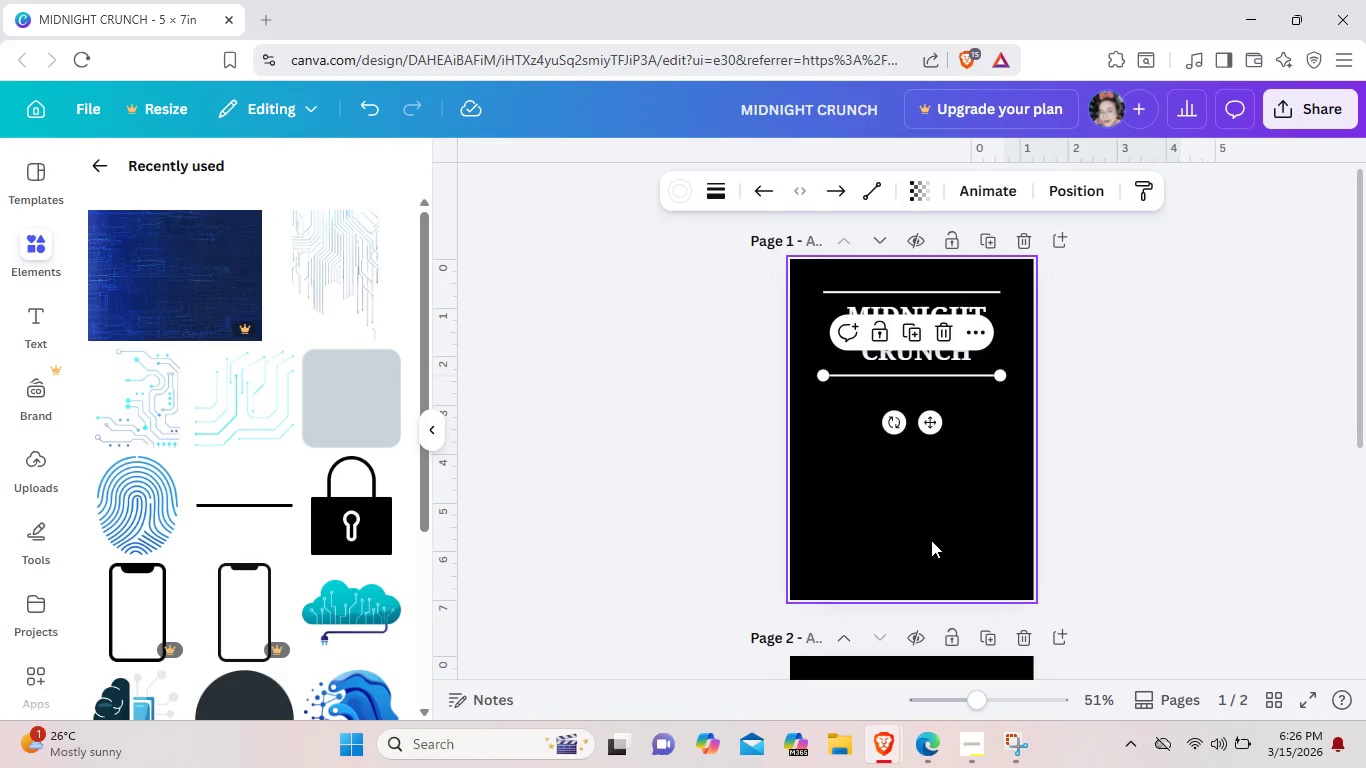 
left_click([931, 540])
 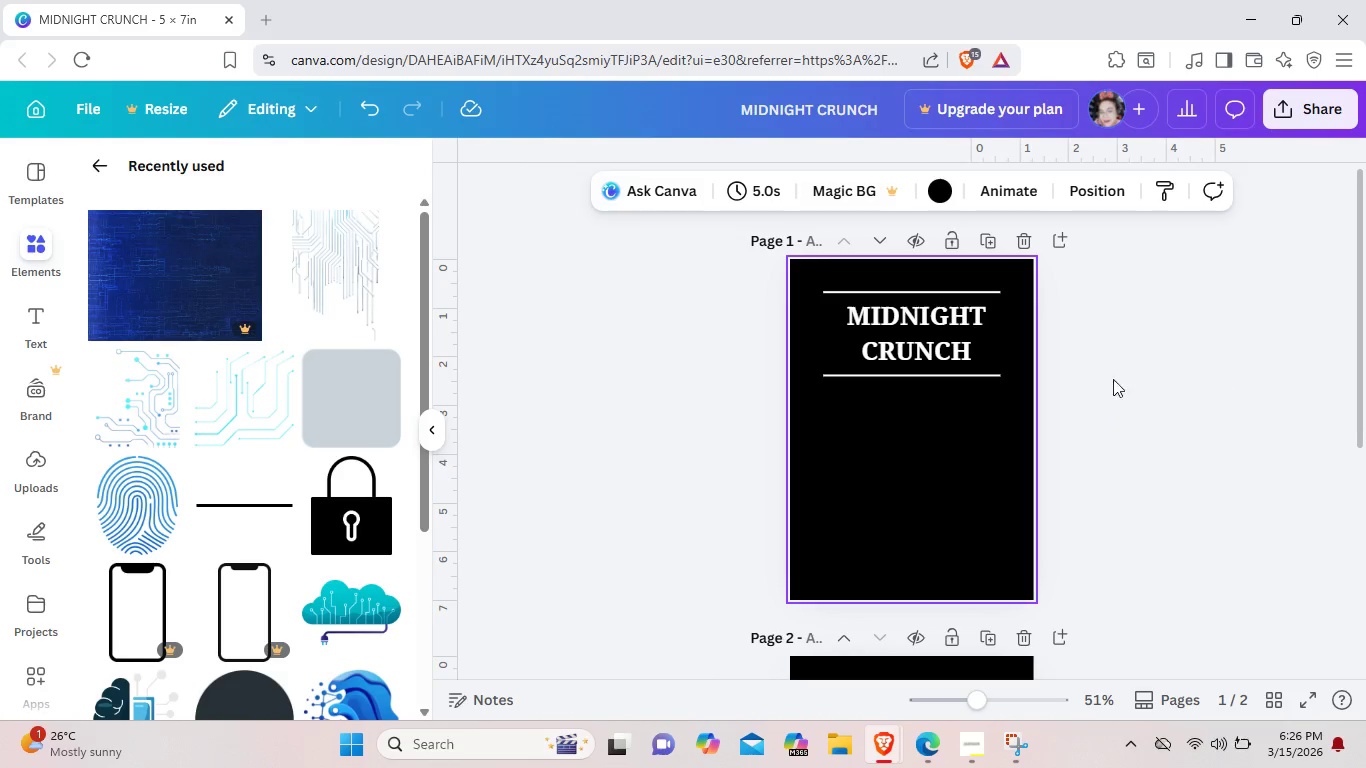 
left_click([972, 370])
 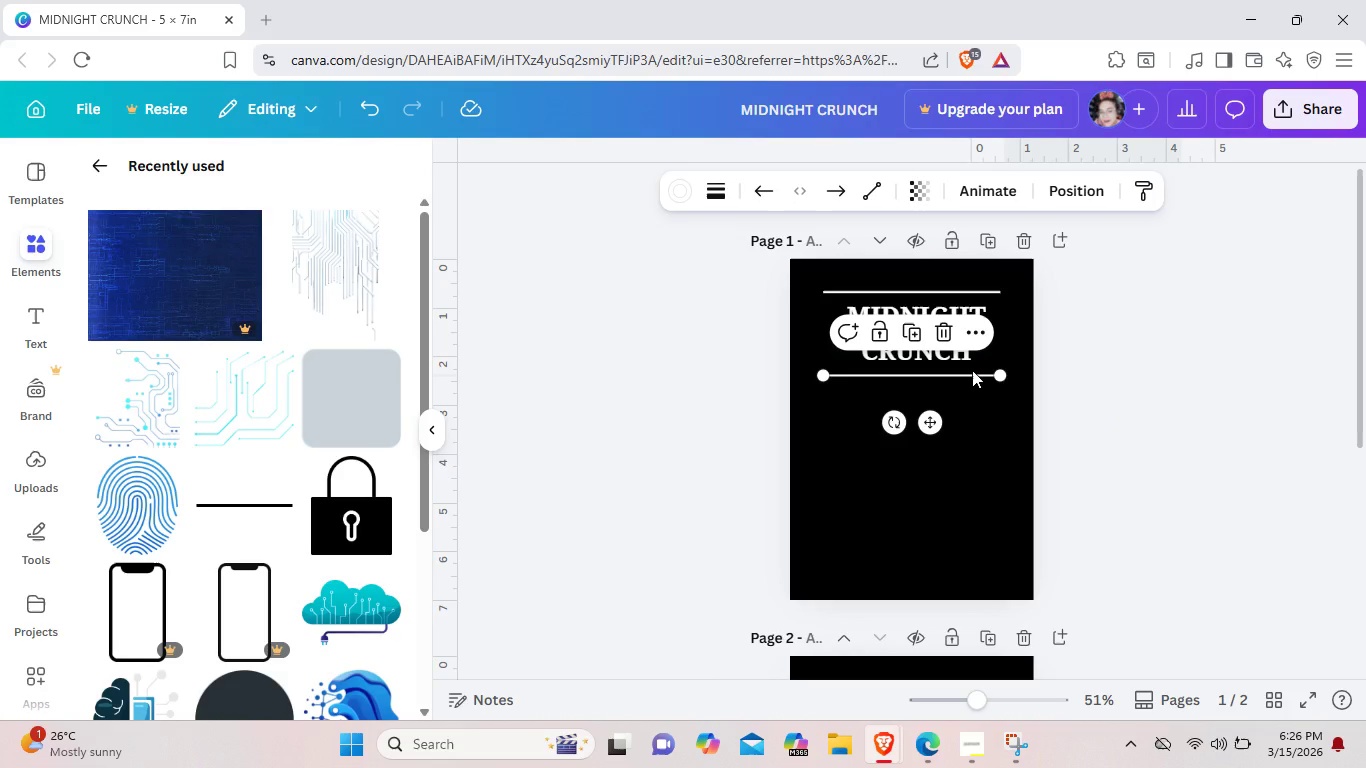 
key(Control+C)
 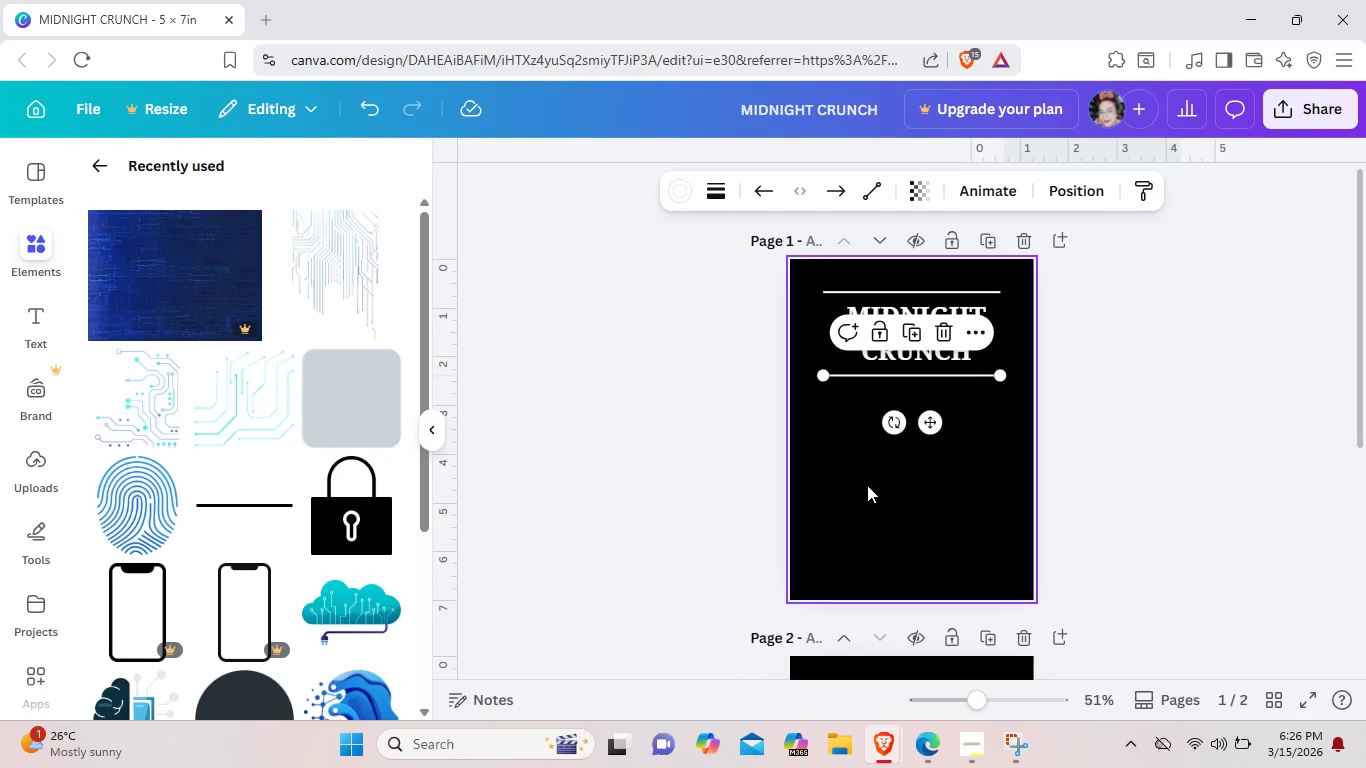 
left_click([867, 485])
 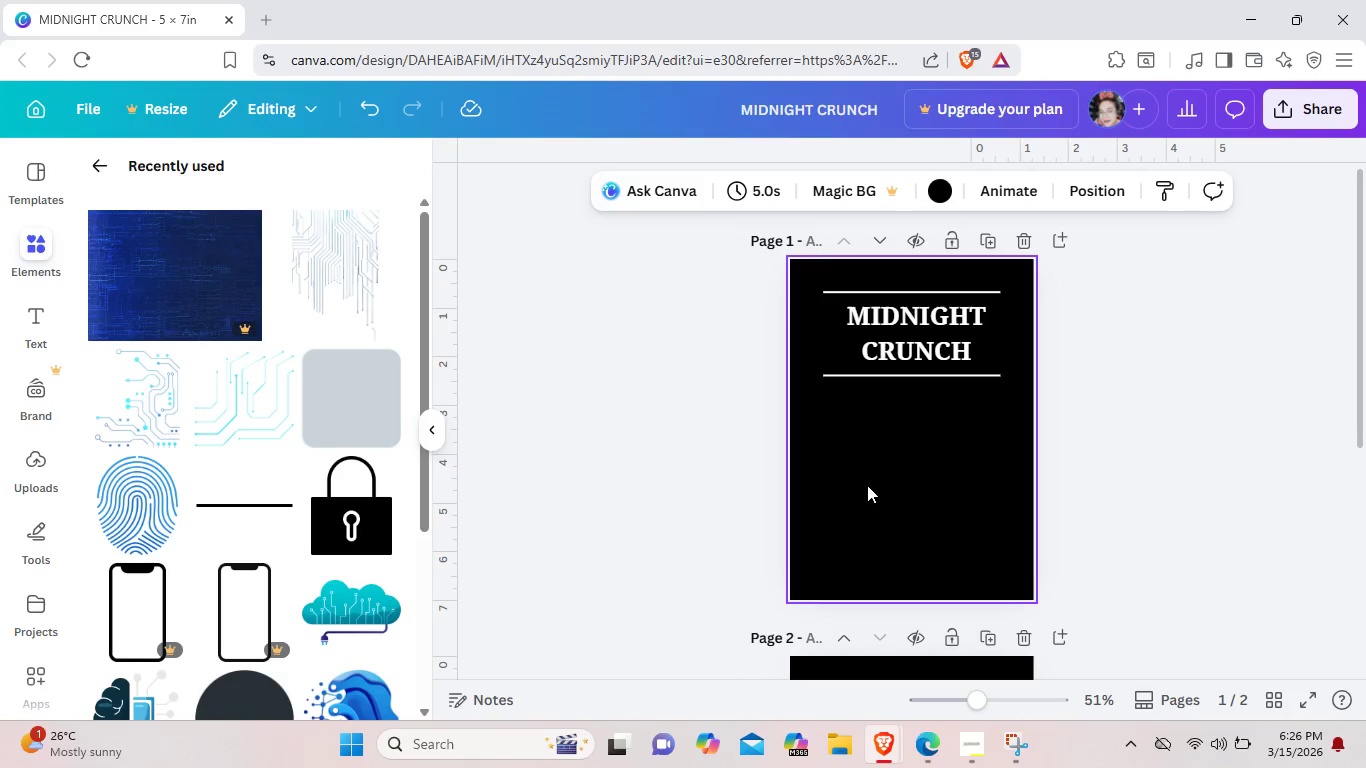 
key(Control+V)
 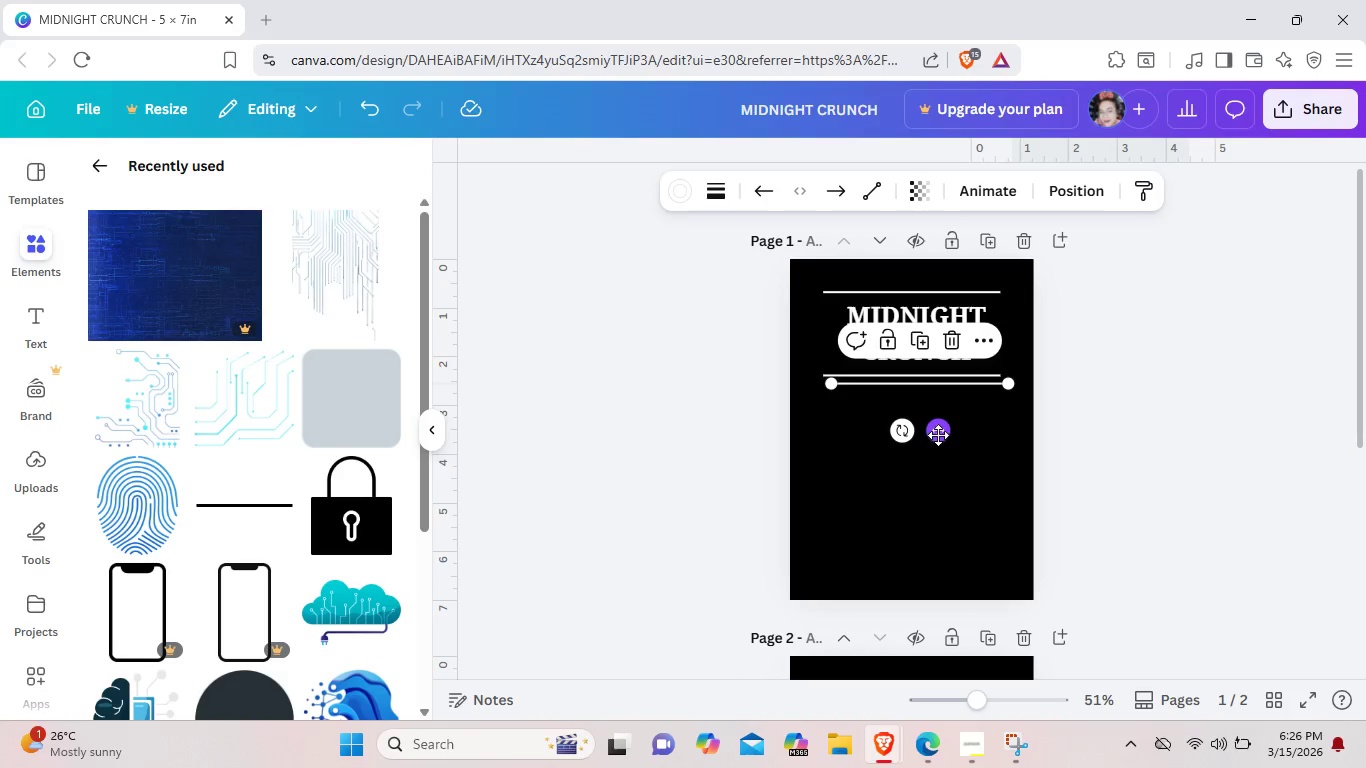 
left_click_drag(start_coordinate=[937, 434], to_coordinate=[926, 442])
 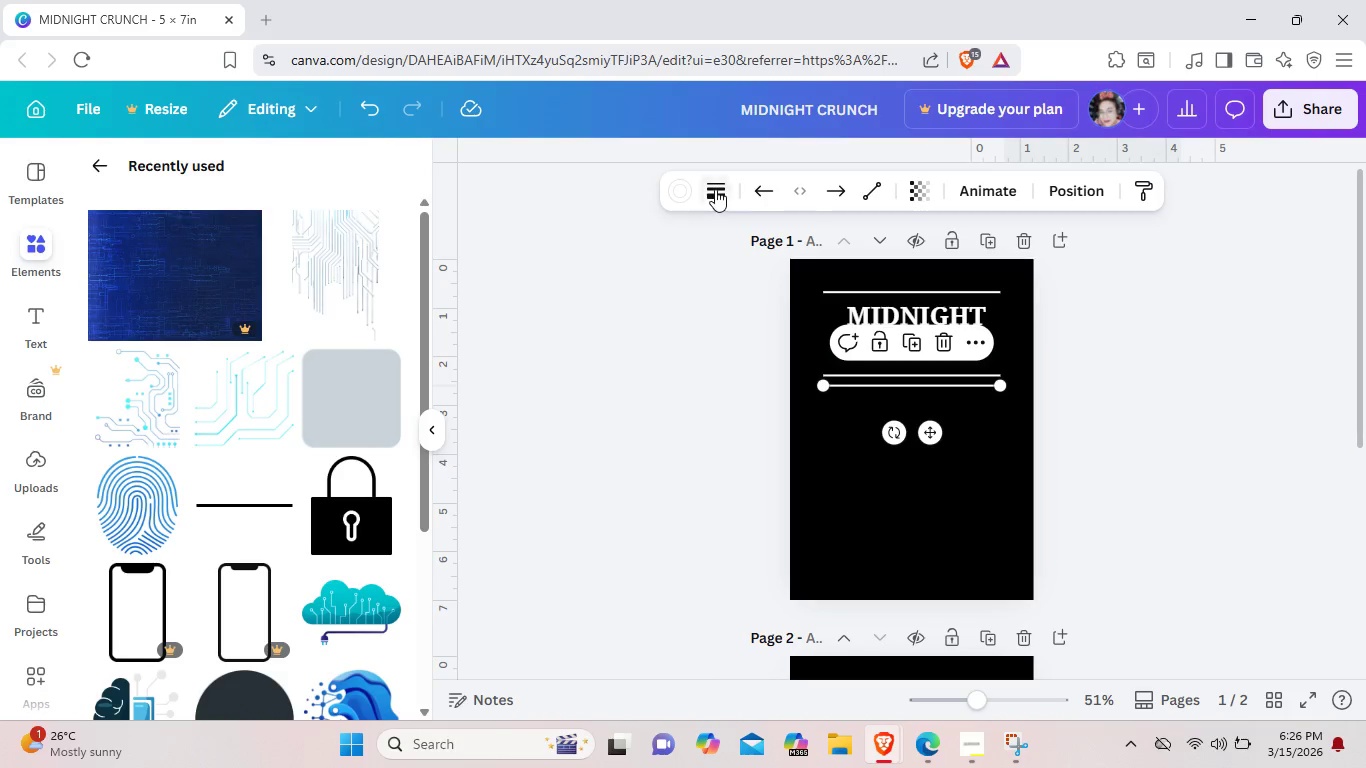 
left_click([678, 187])
 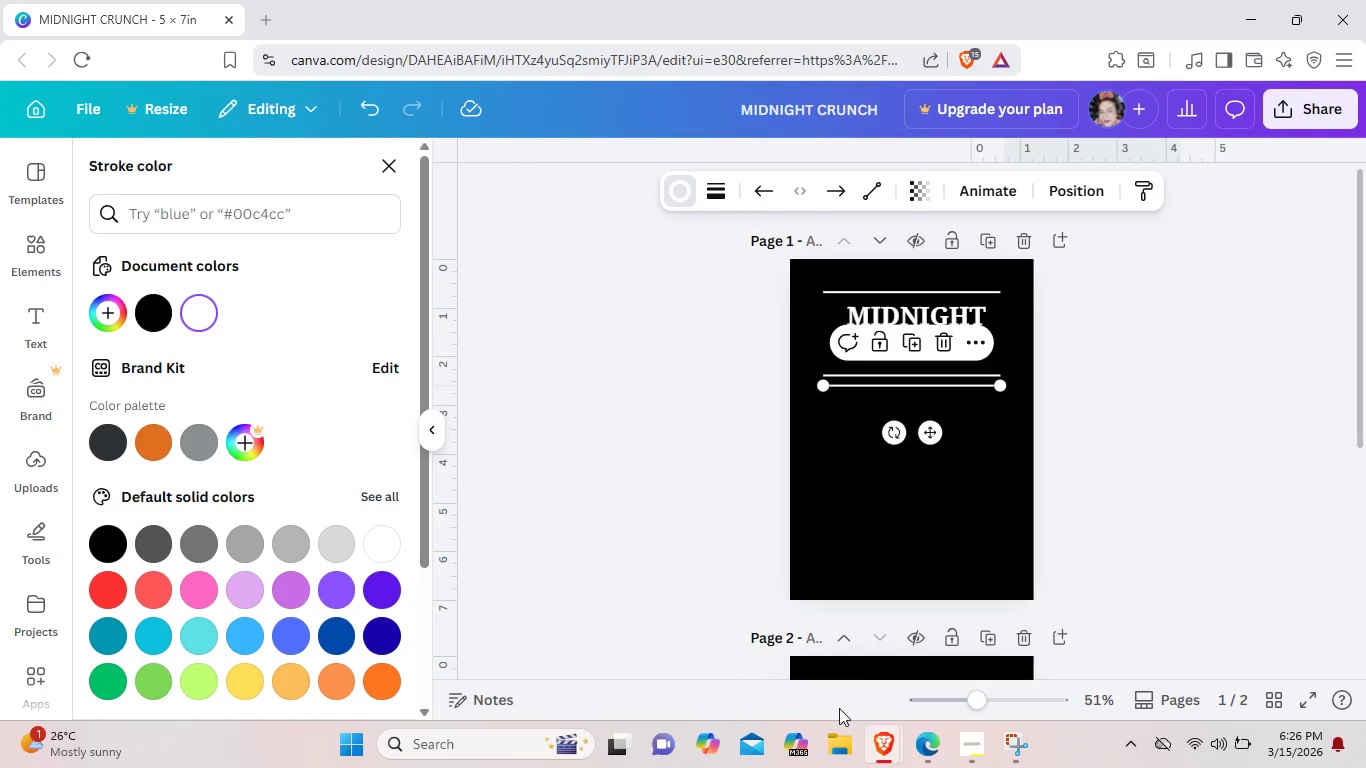 
left_click([978, 748])